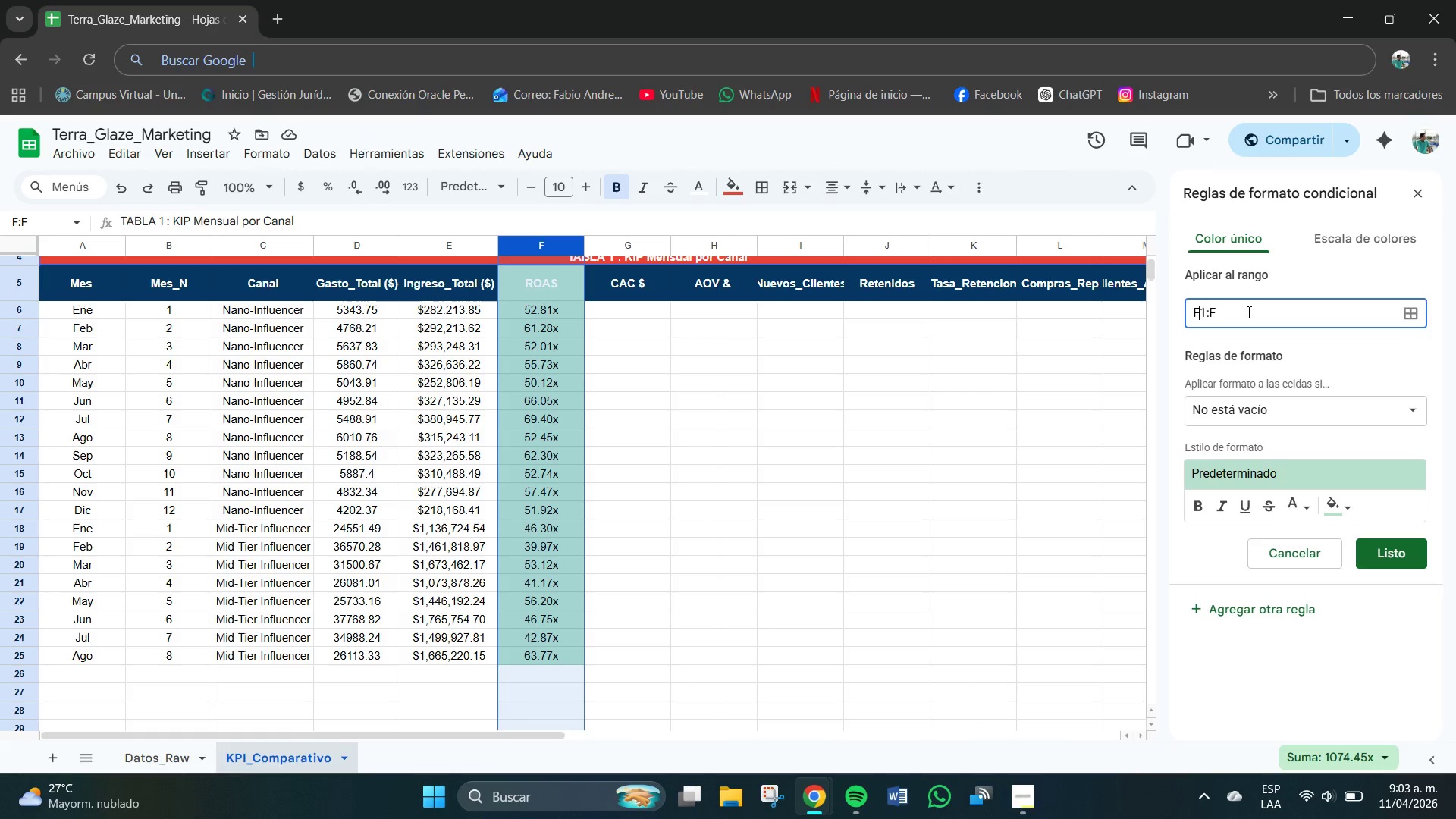 
key(ArrowLeft)
 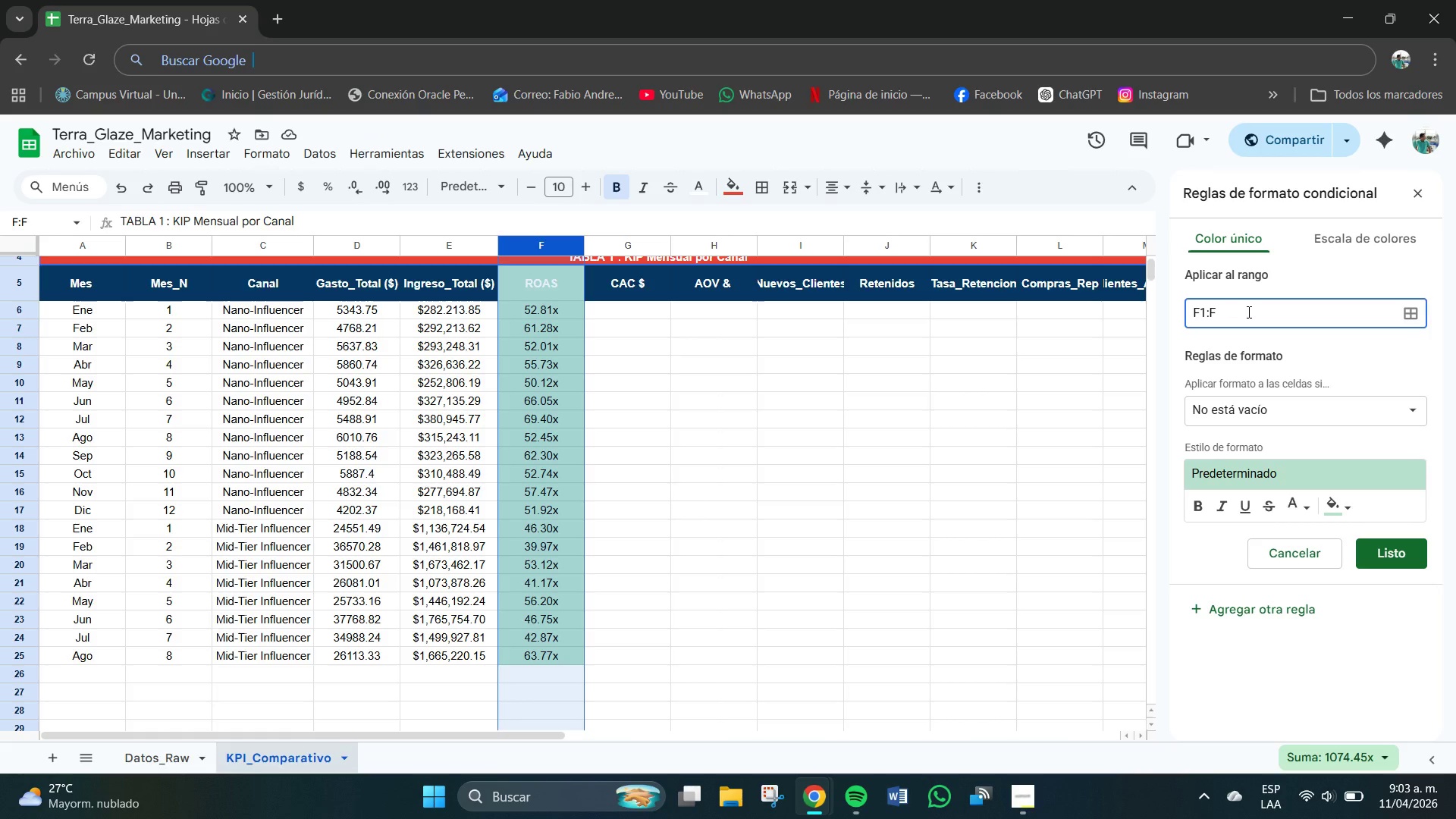 
key(ArrowRight)
 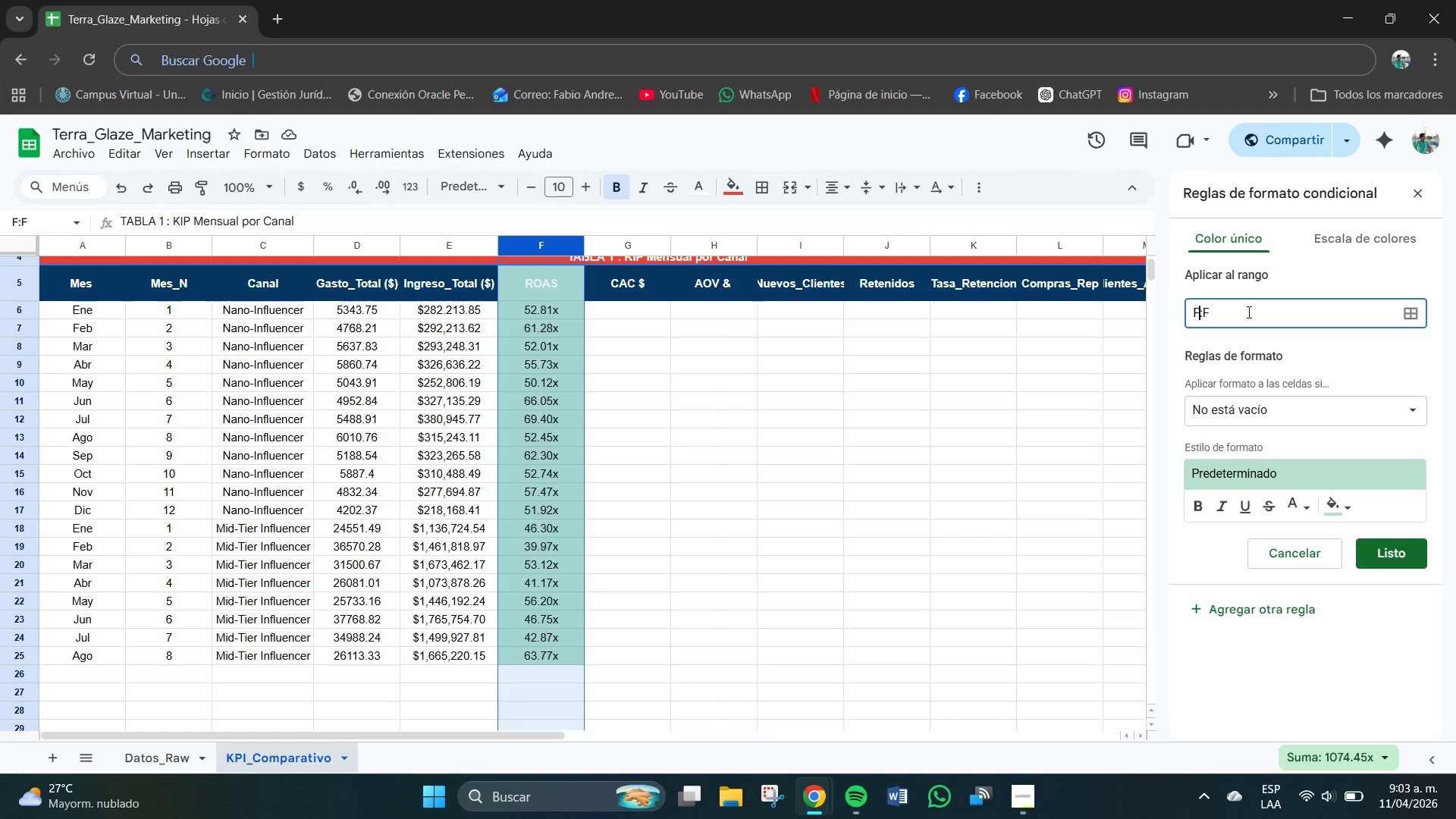 
key(Backspace)
 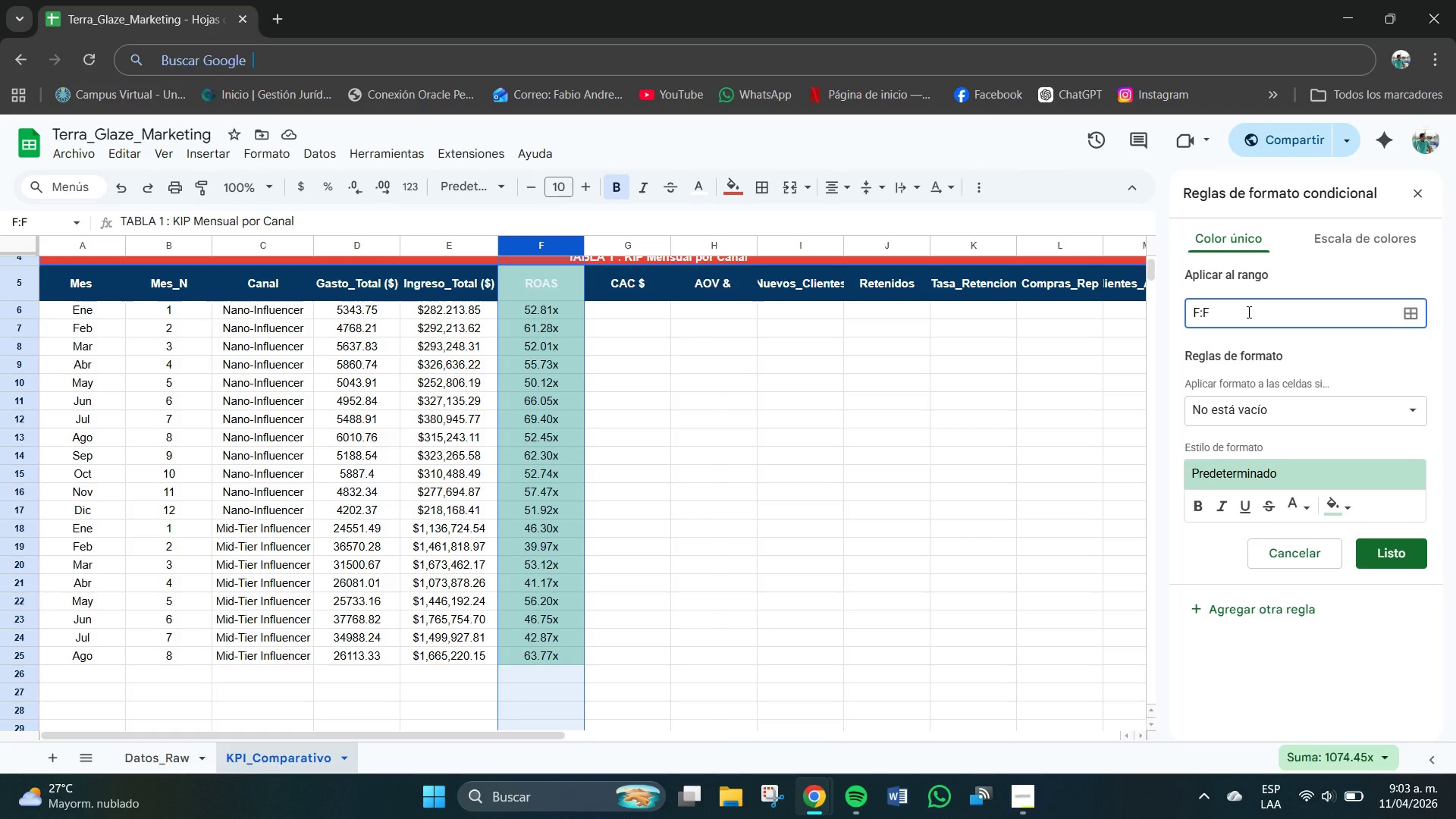 
key(6)
 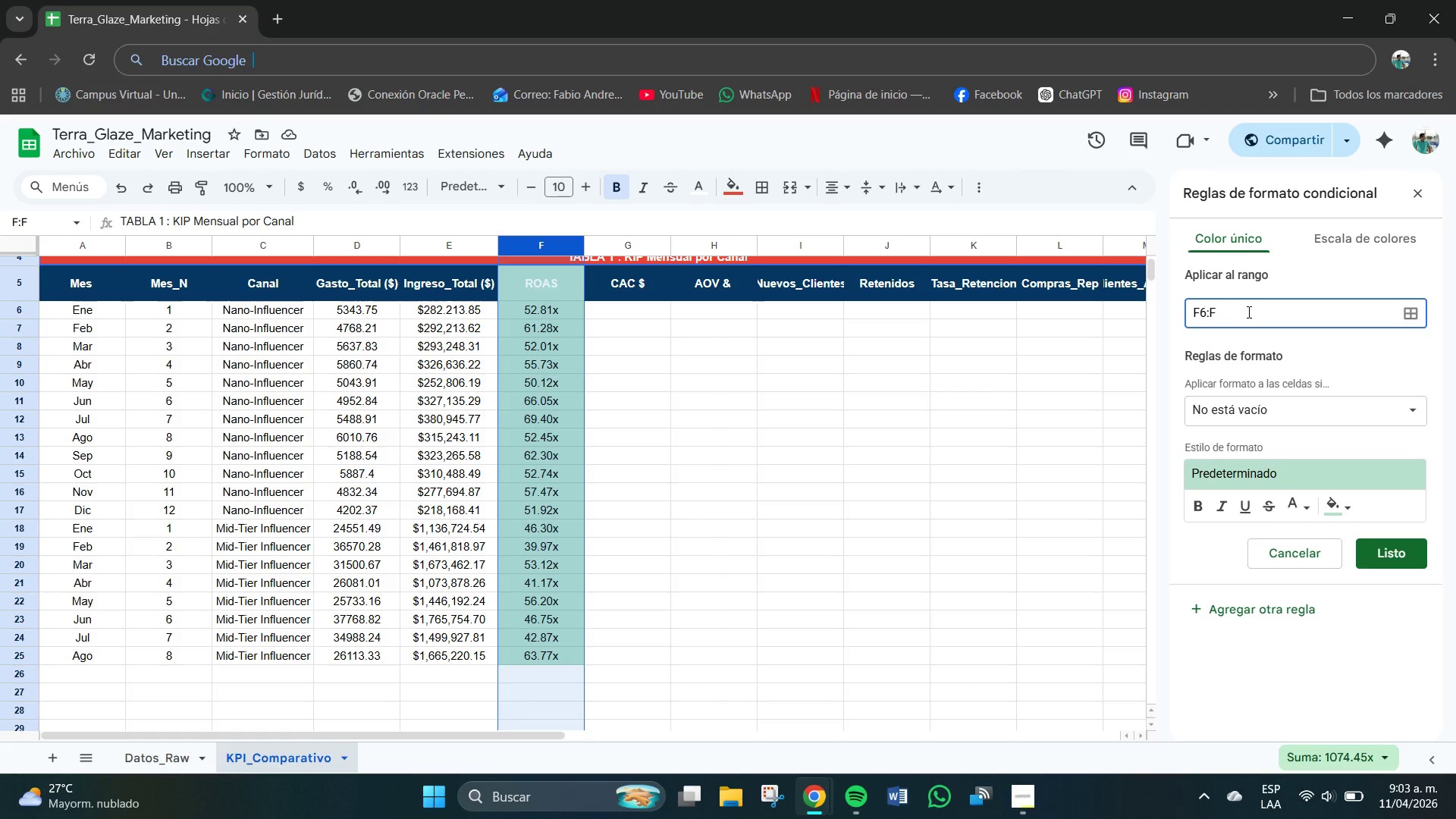 
key(ArrowRight)
 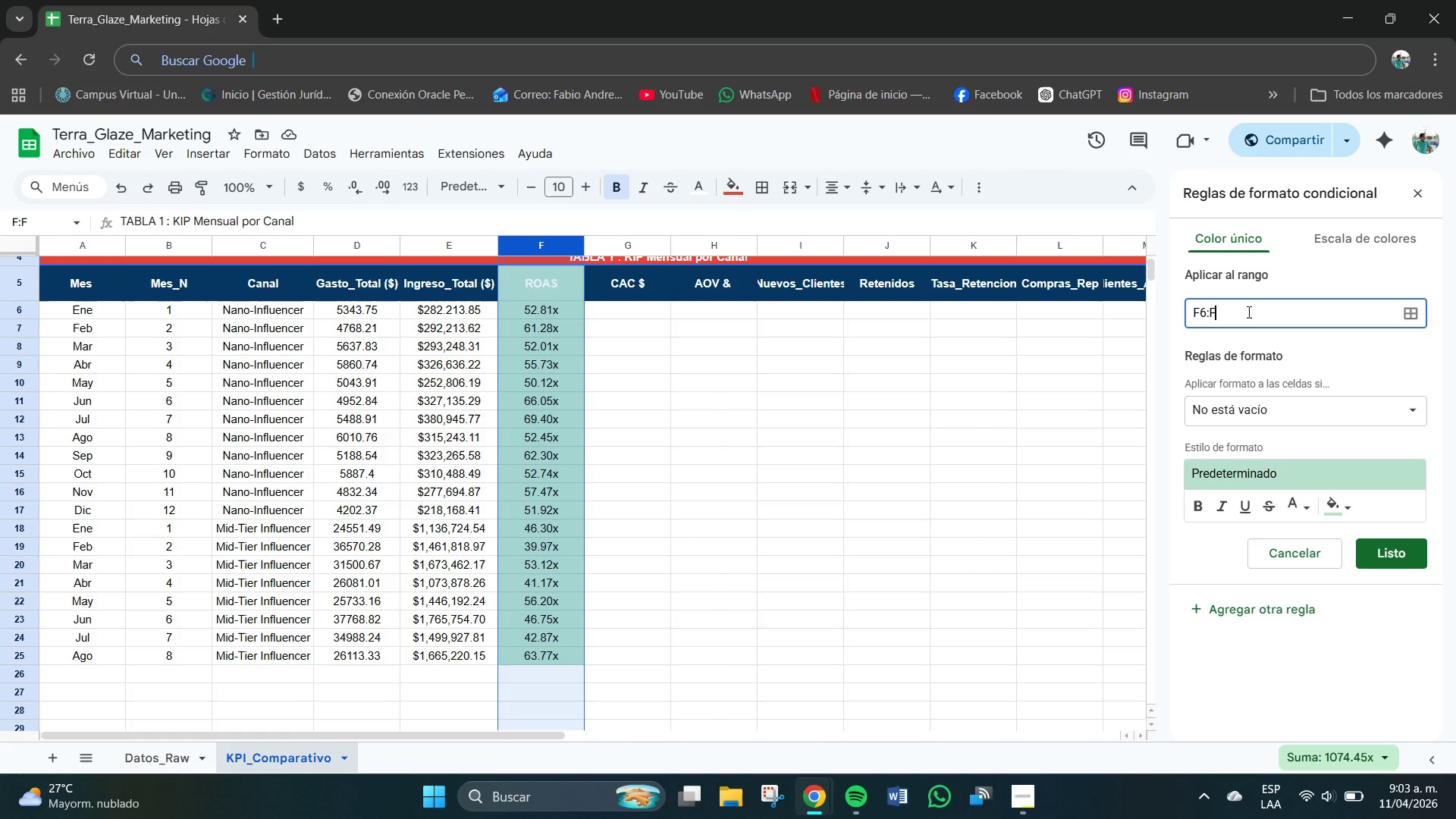 
key(ArrowRight)
 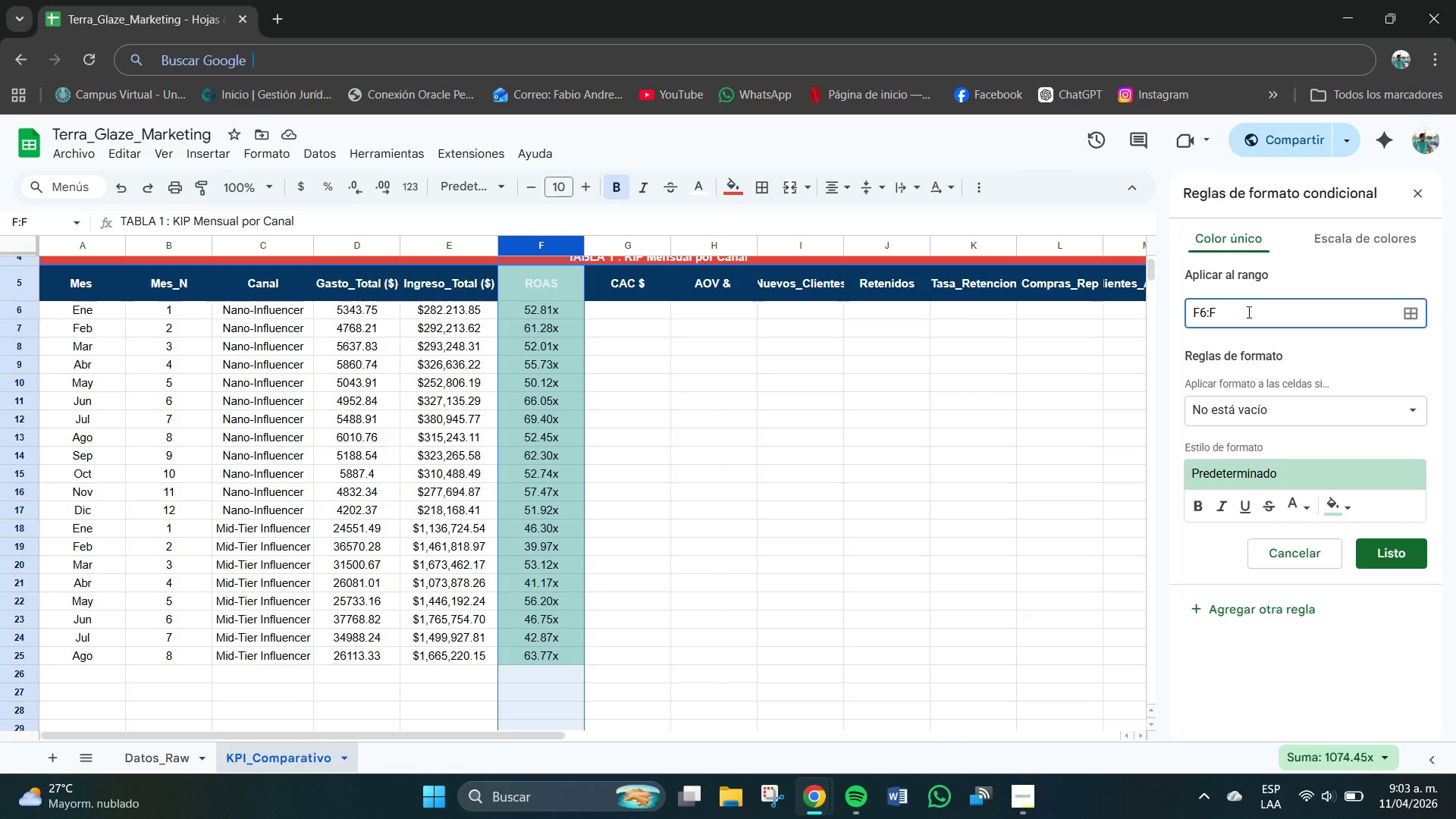 
key(Numpad2)
 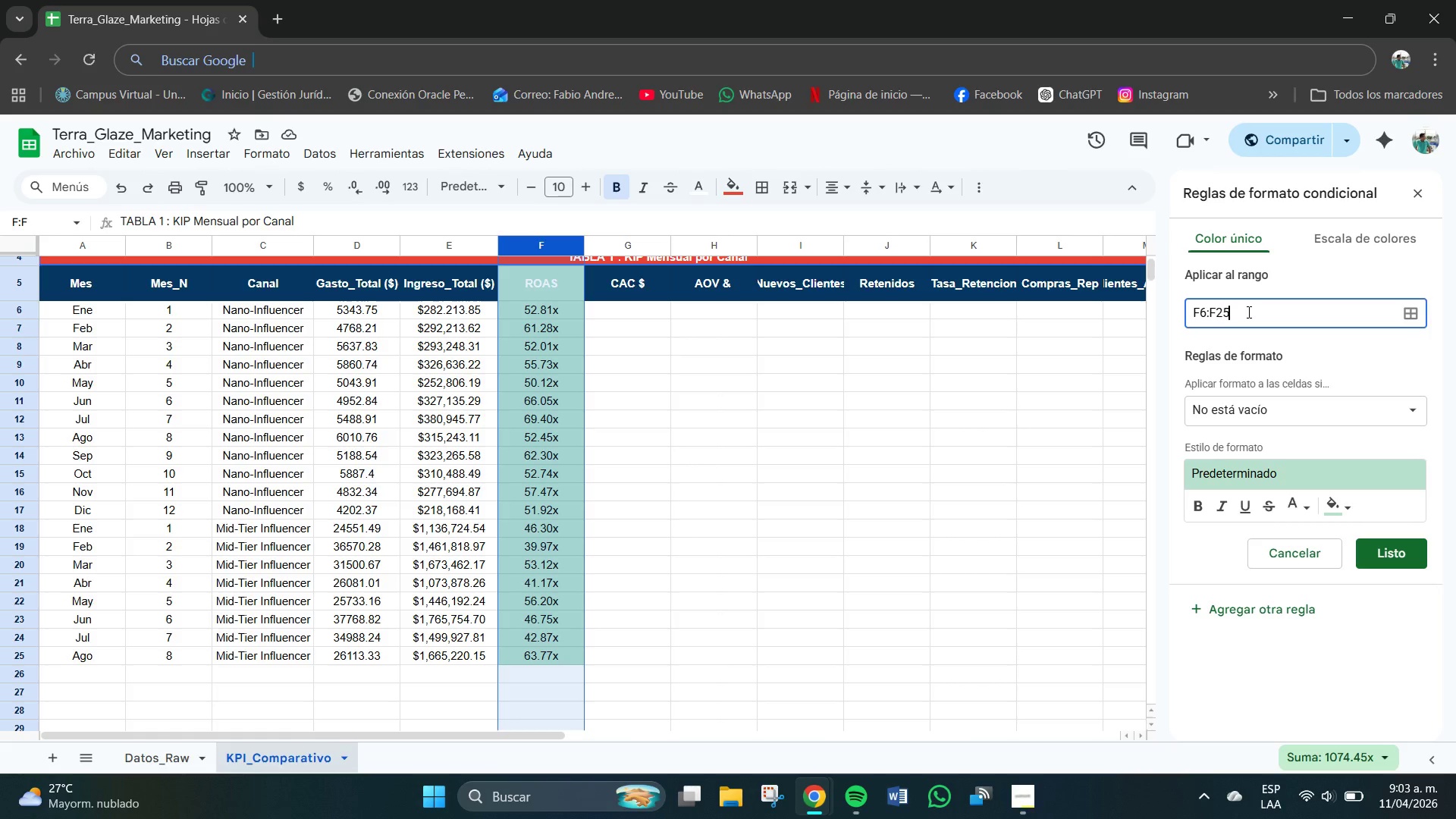 
key(Numpad5)
 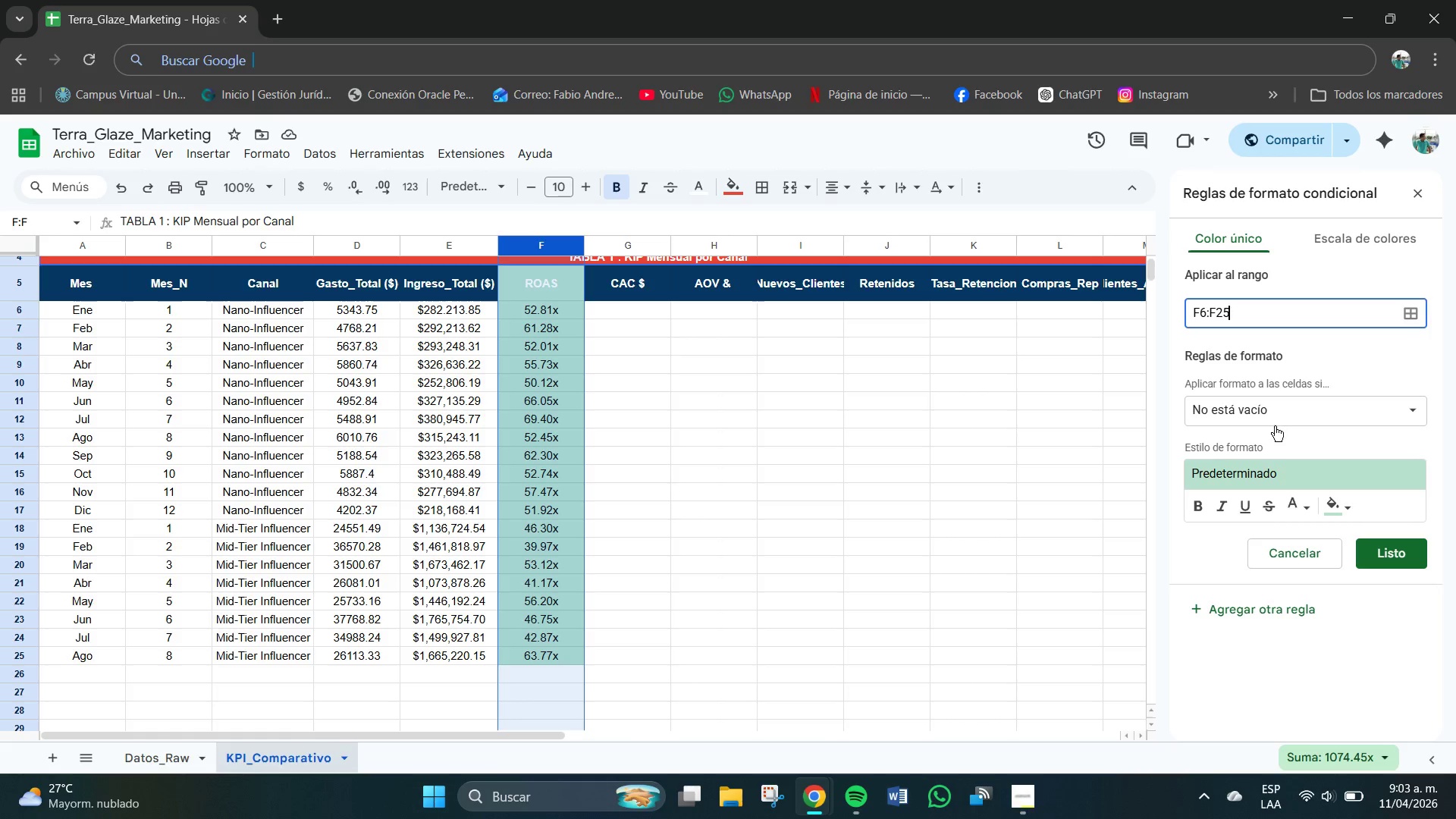 
left_click([1291, 471])
 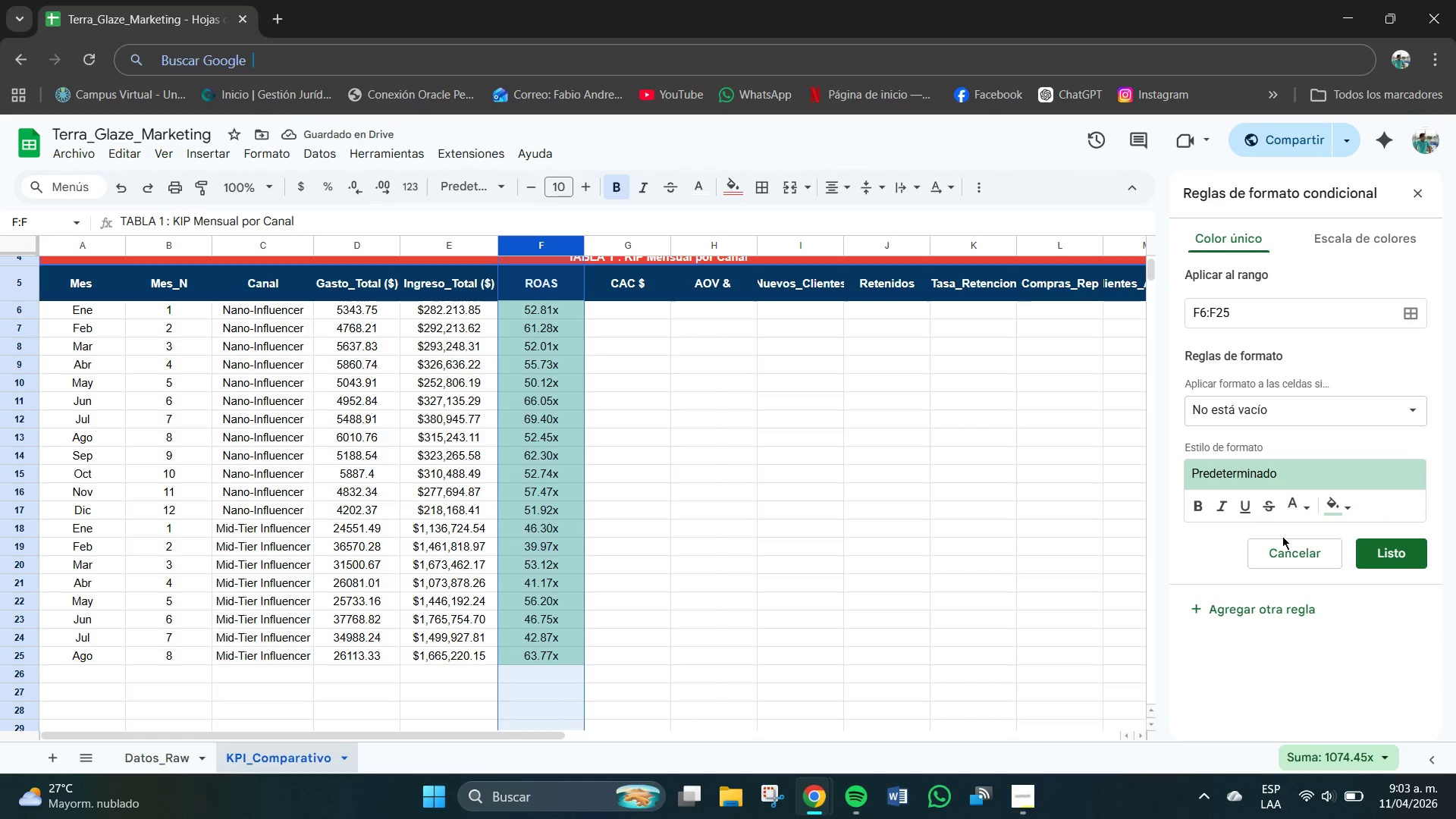 
left_click([1401, 554])
 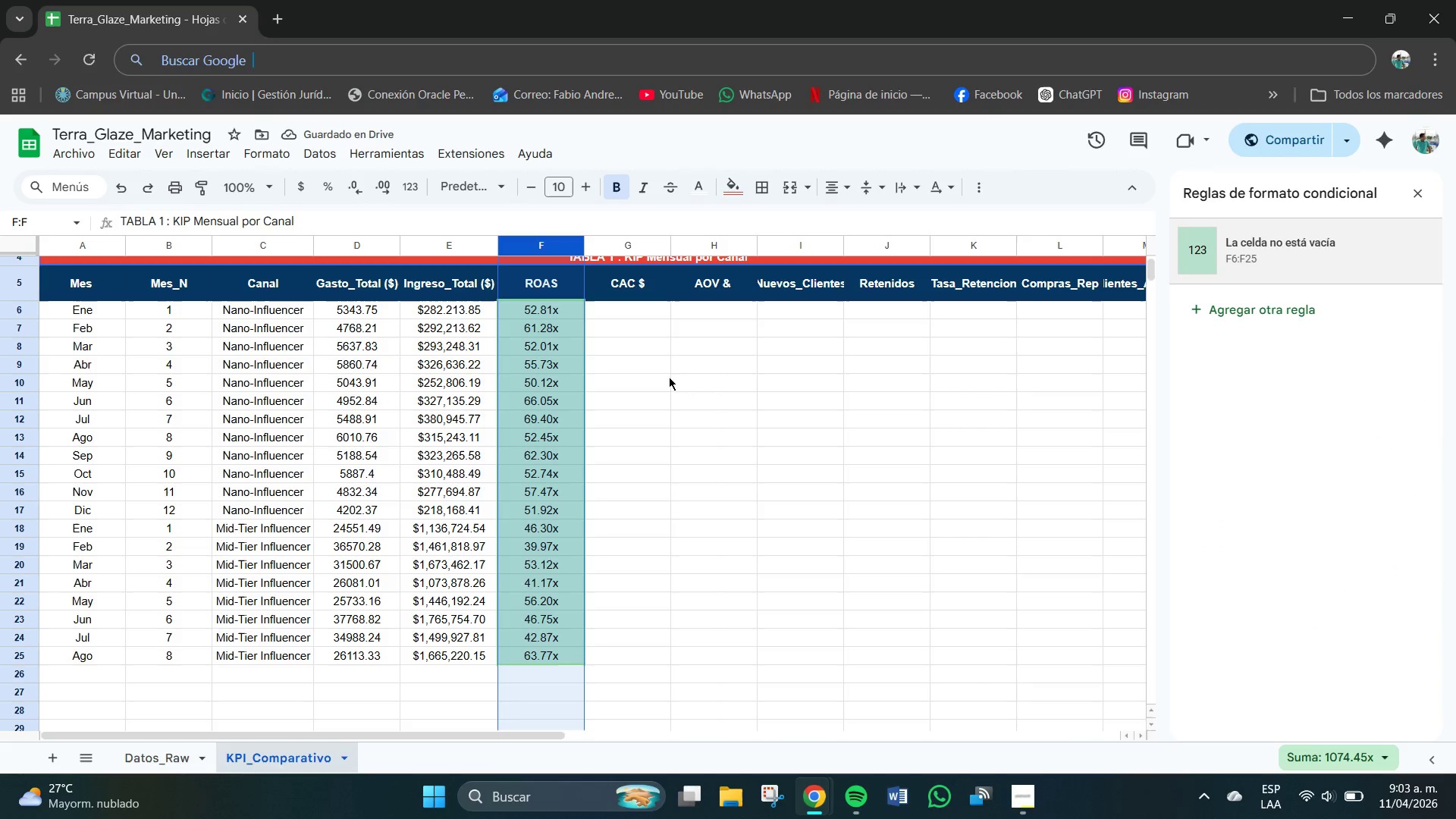 
left_click([635, 371])
 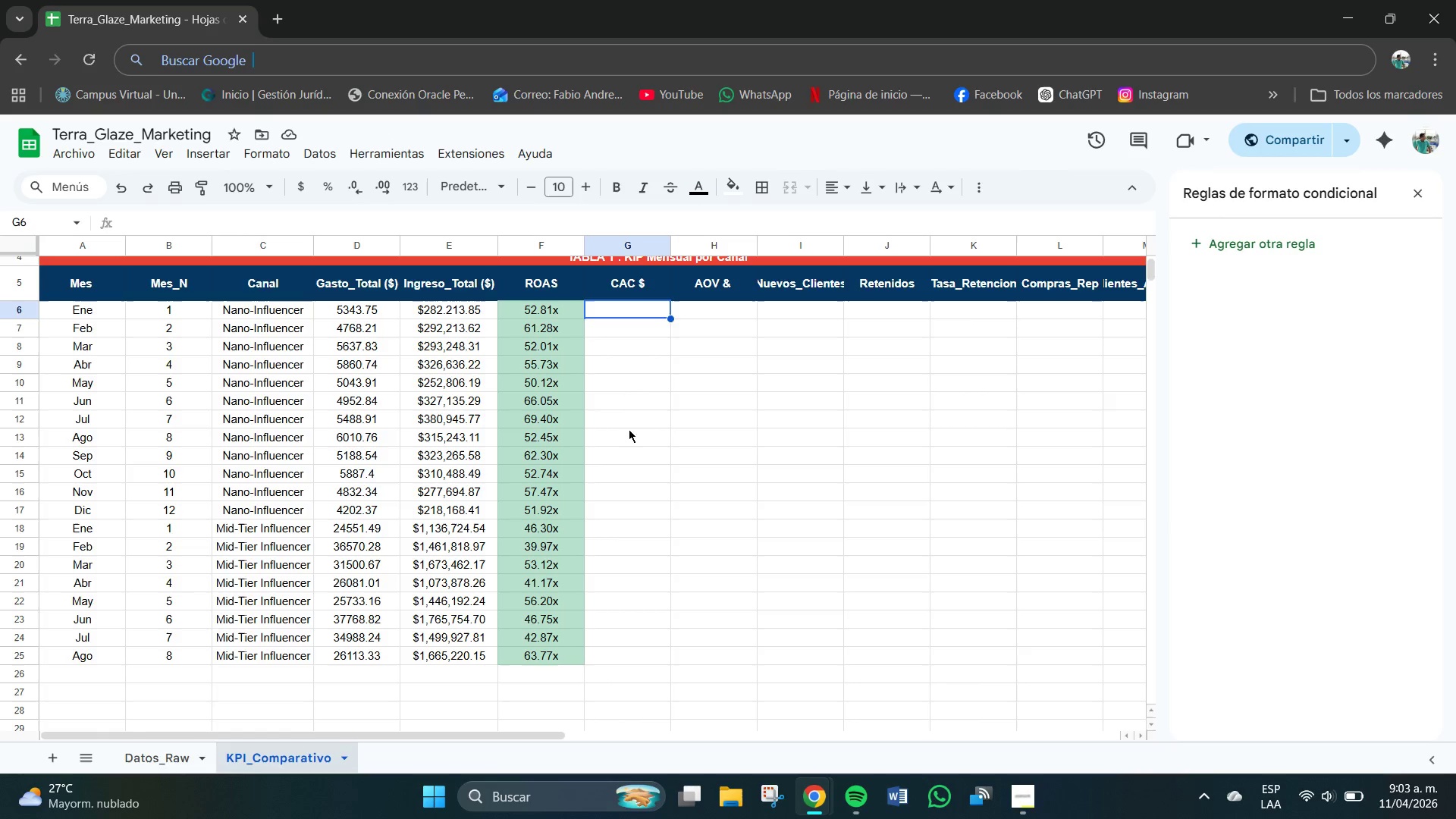 
scroll: coordinate [643, 337], scroll_direction: up, amount: 1.0
 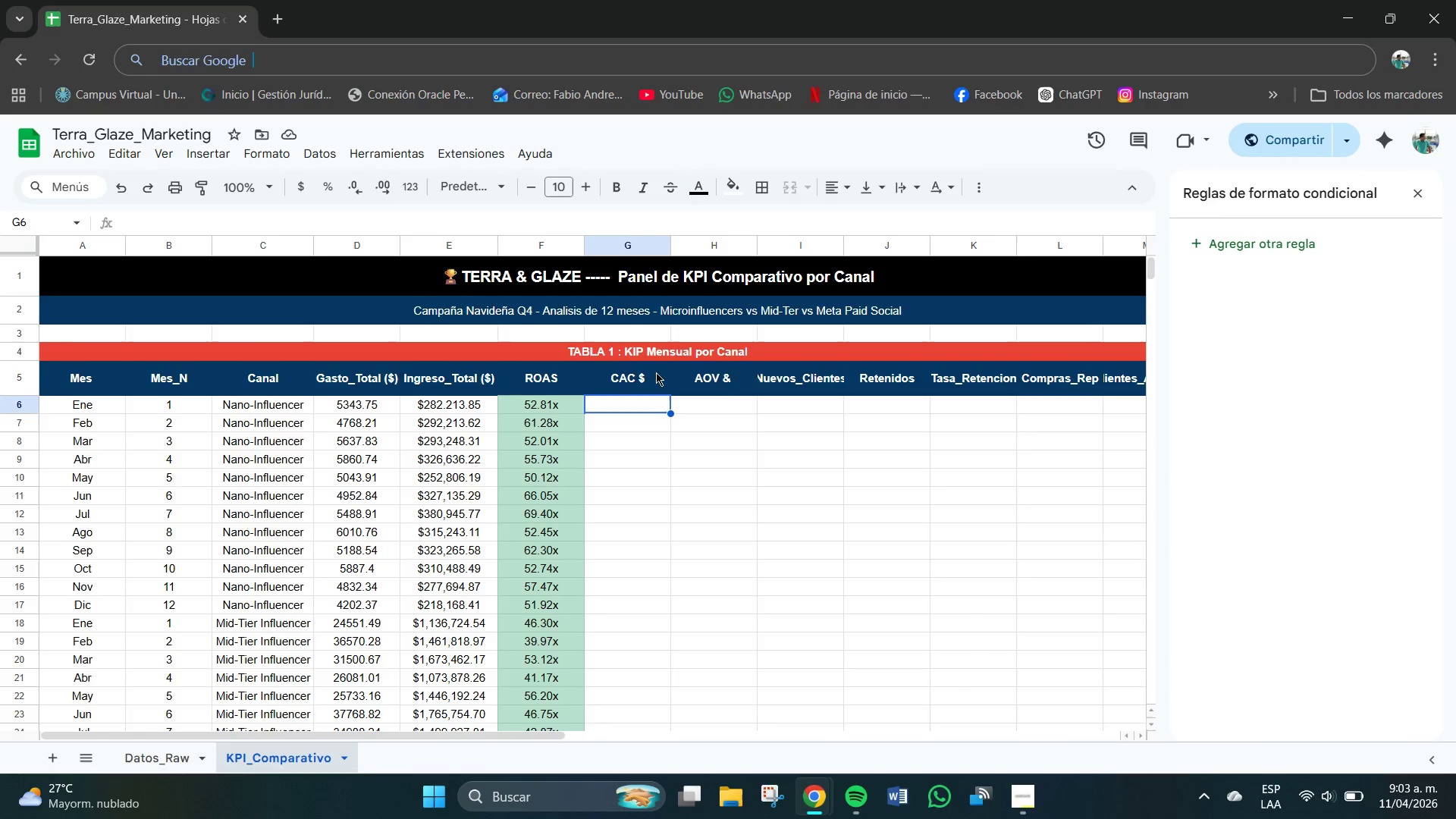 
scroll: coordinate [656, 376], scroll_direction: down, amount: 1.0
 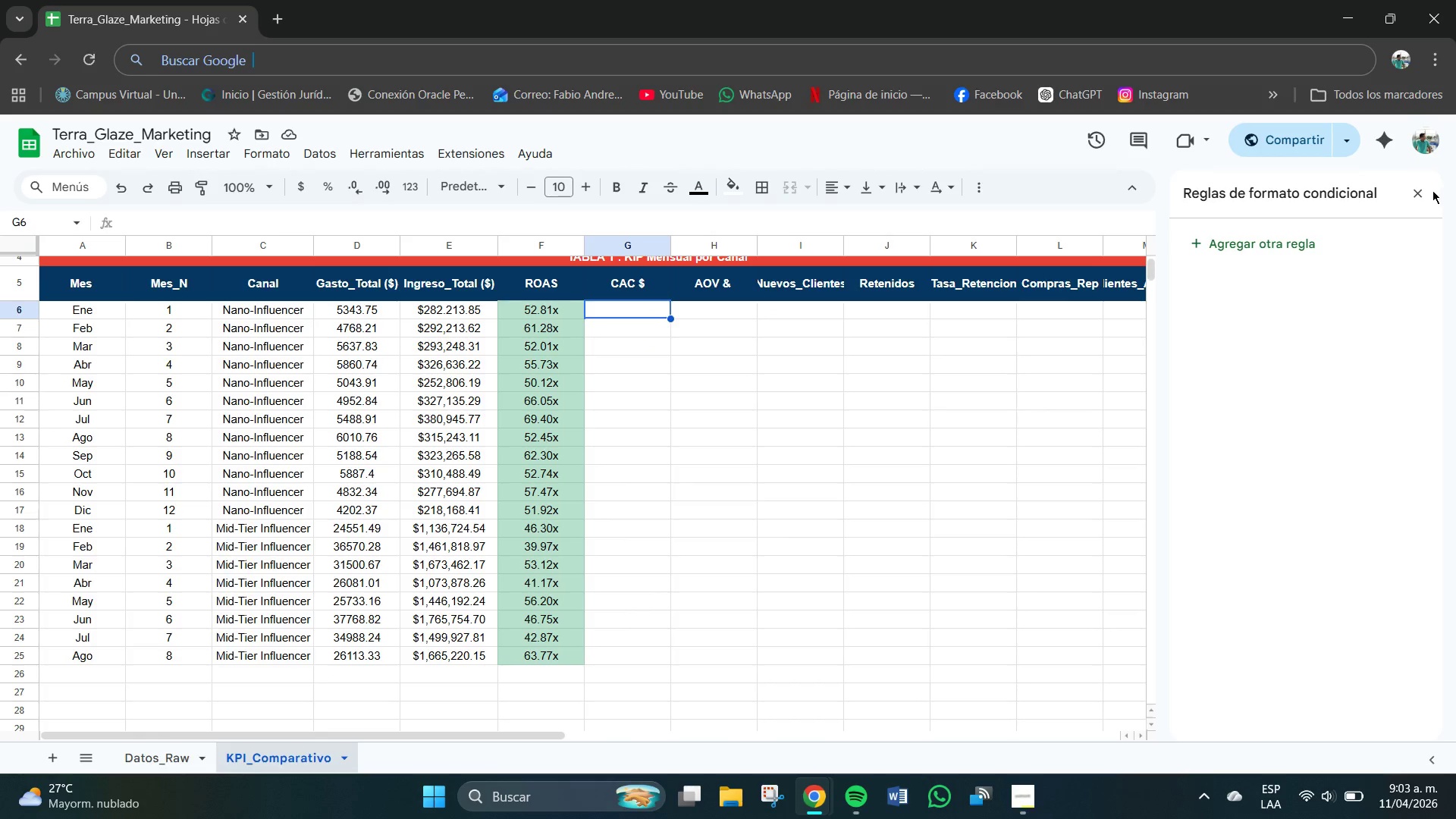 
left_click([1424, 194])
 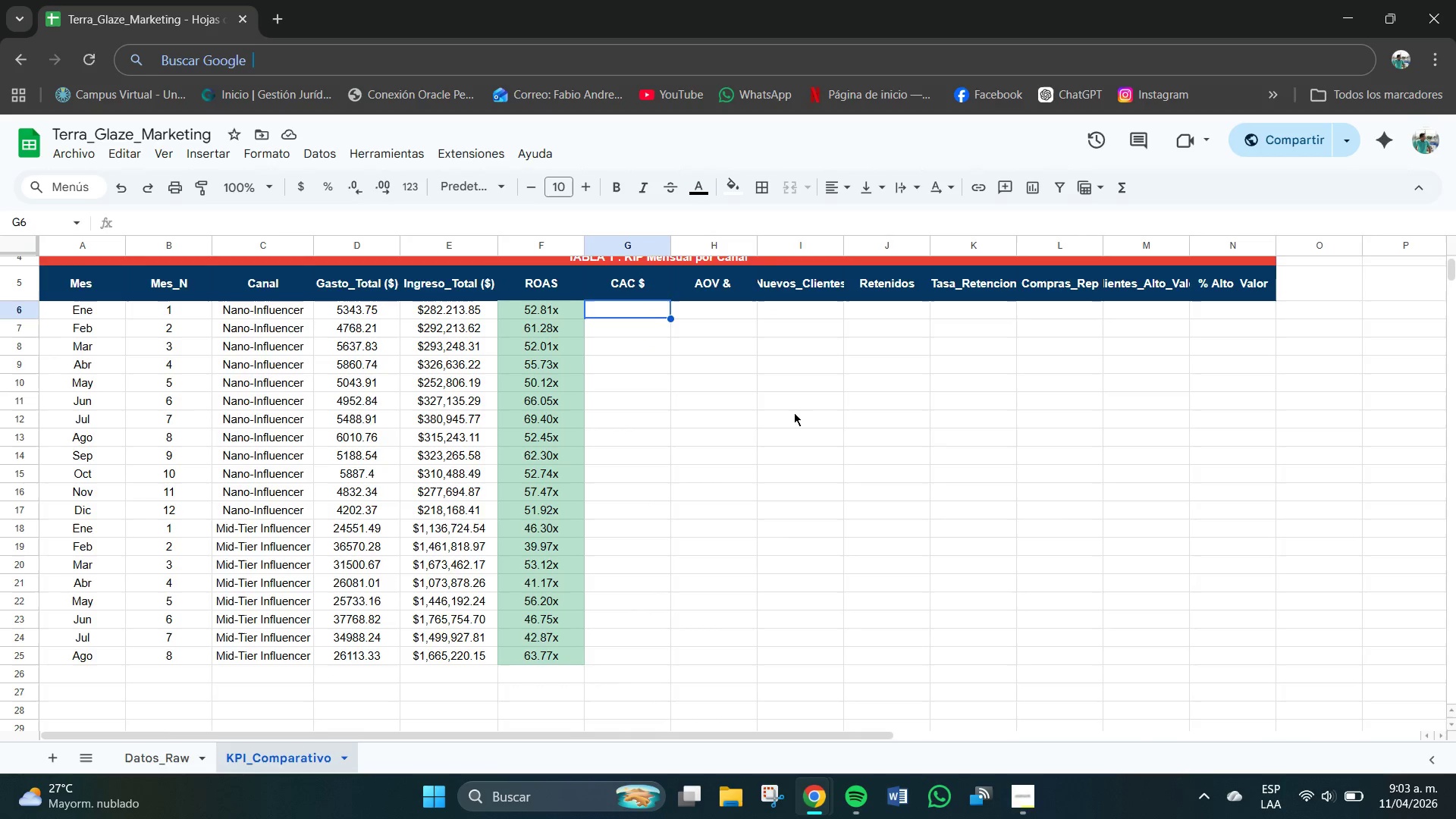 
scroll: coordinate [686, 448], scroll_direction: up, amount: 2.0
 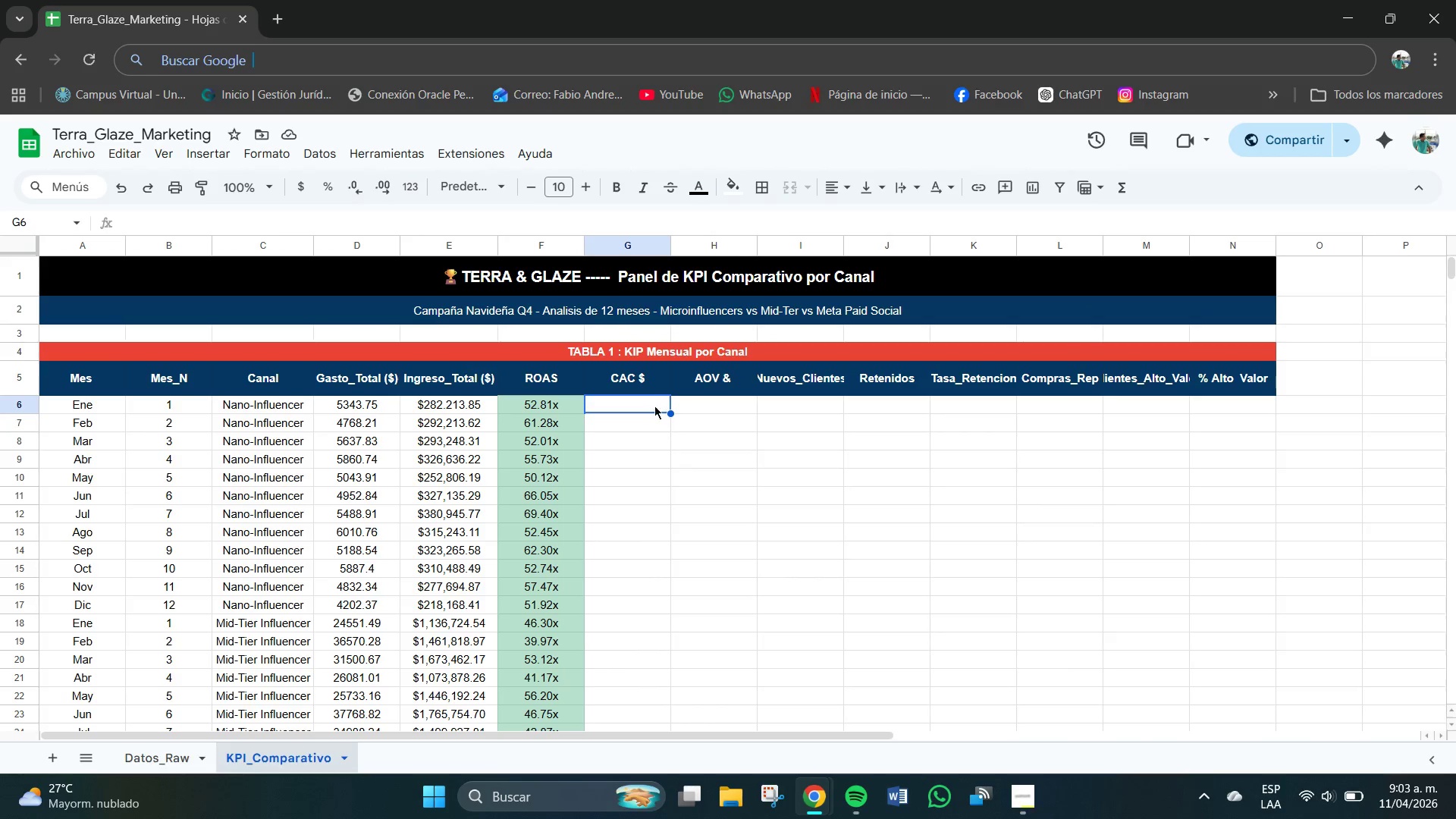 
scroll: coordinate [657, 418], scroll_direction: down, amount: 1.0
 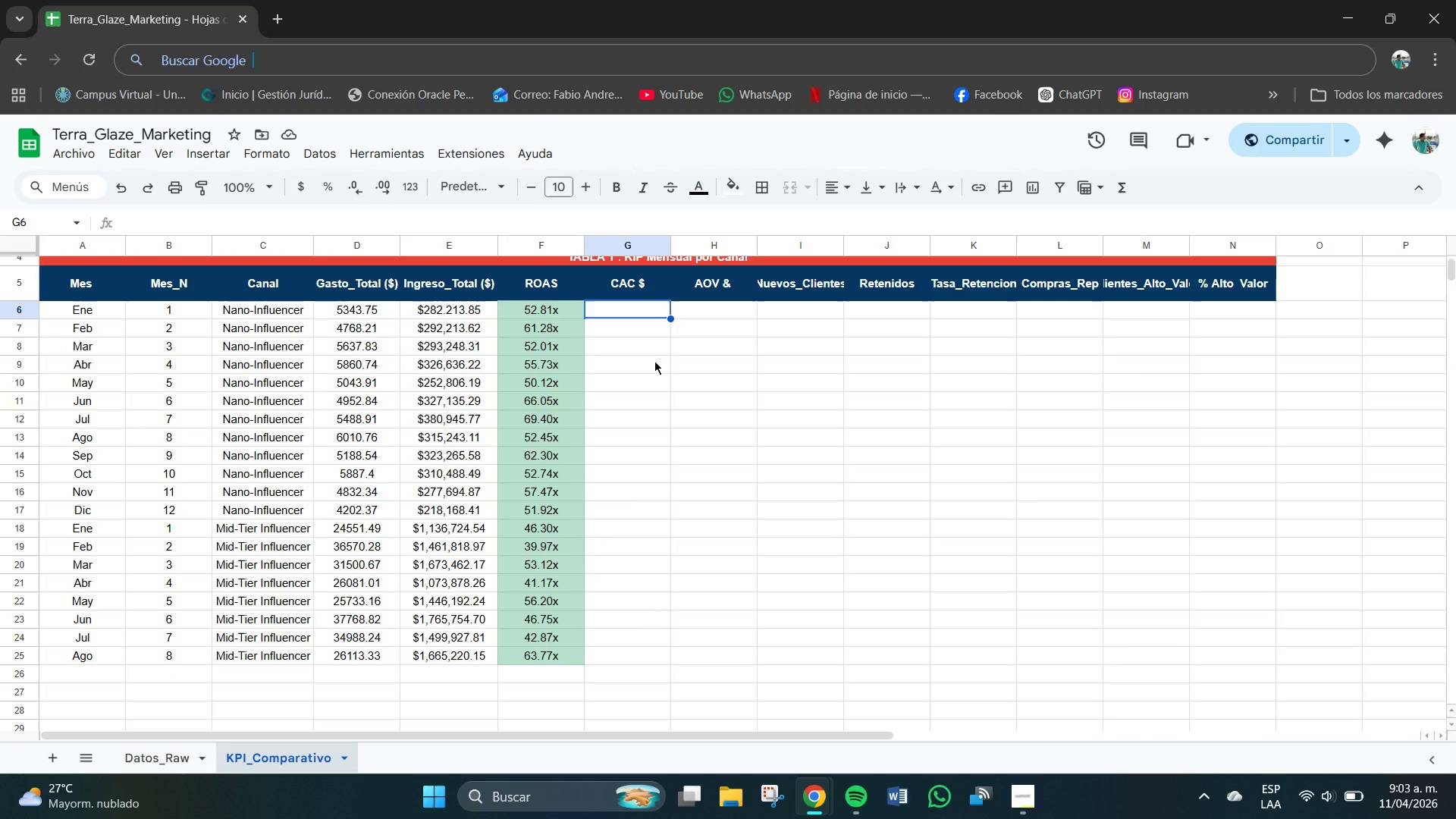 
scroll: coordinate [657, 358], scroll_direction: up, amount: 2.0
 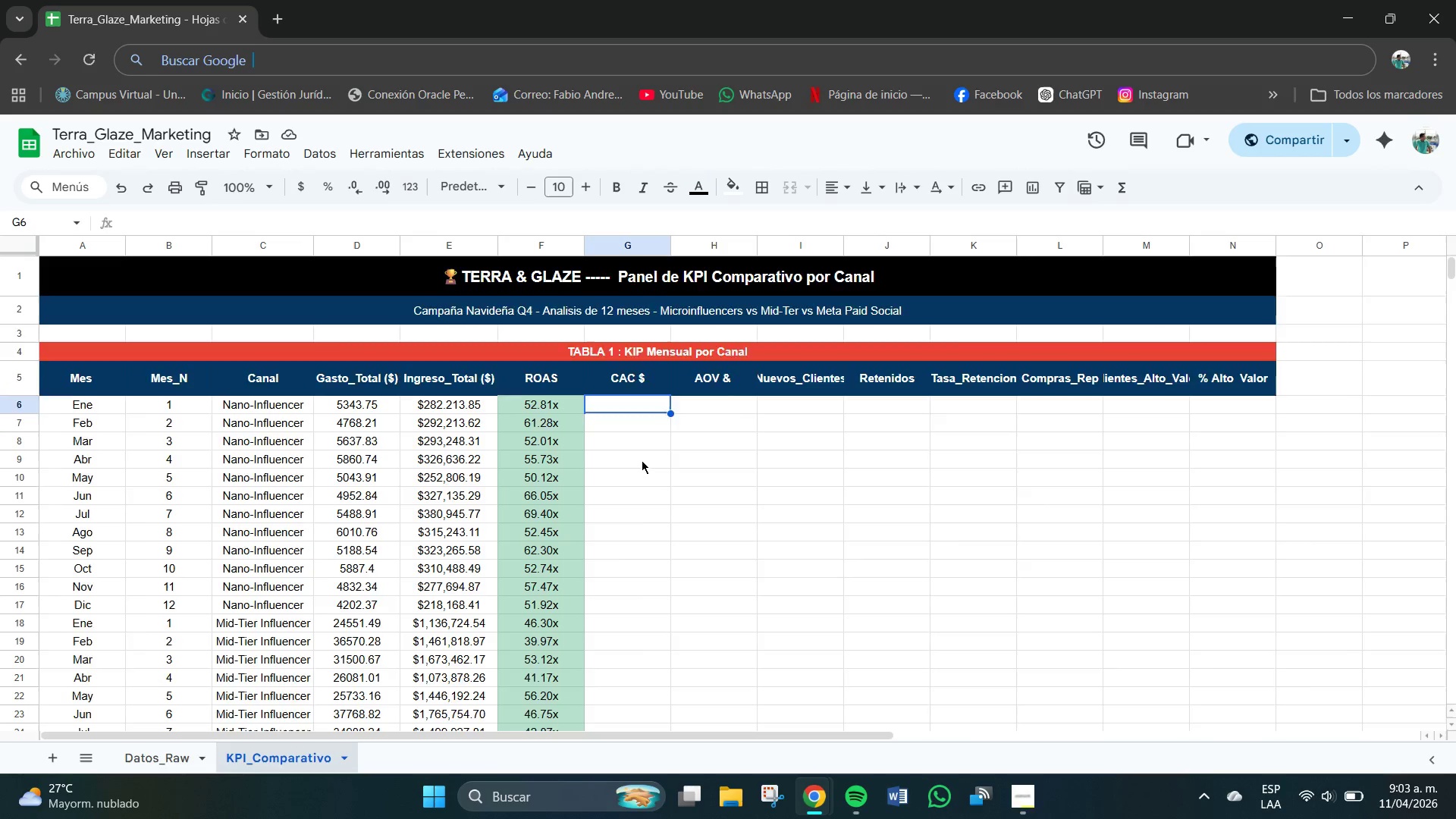 
scroll: coordinate [642, 460], scroll_direction: down, amount: 1.0
 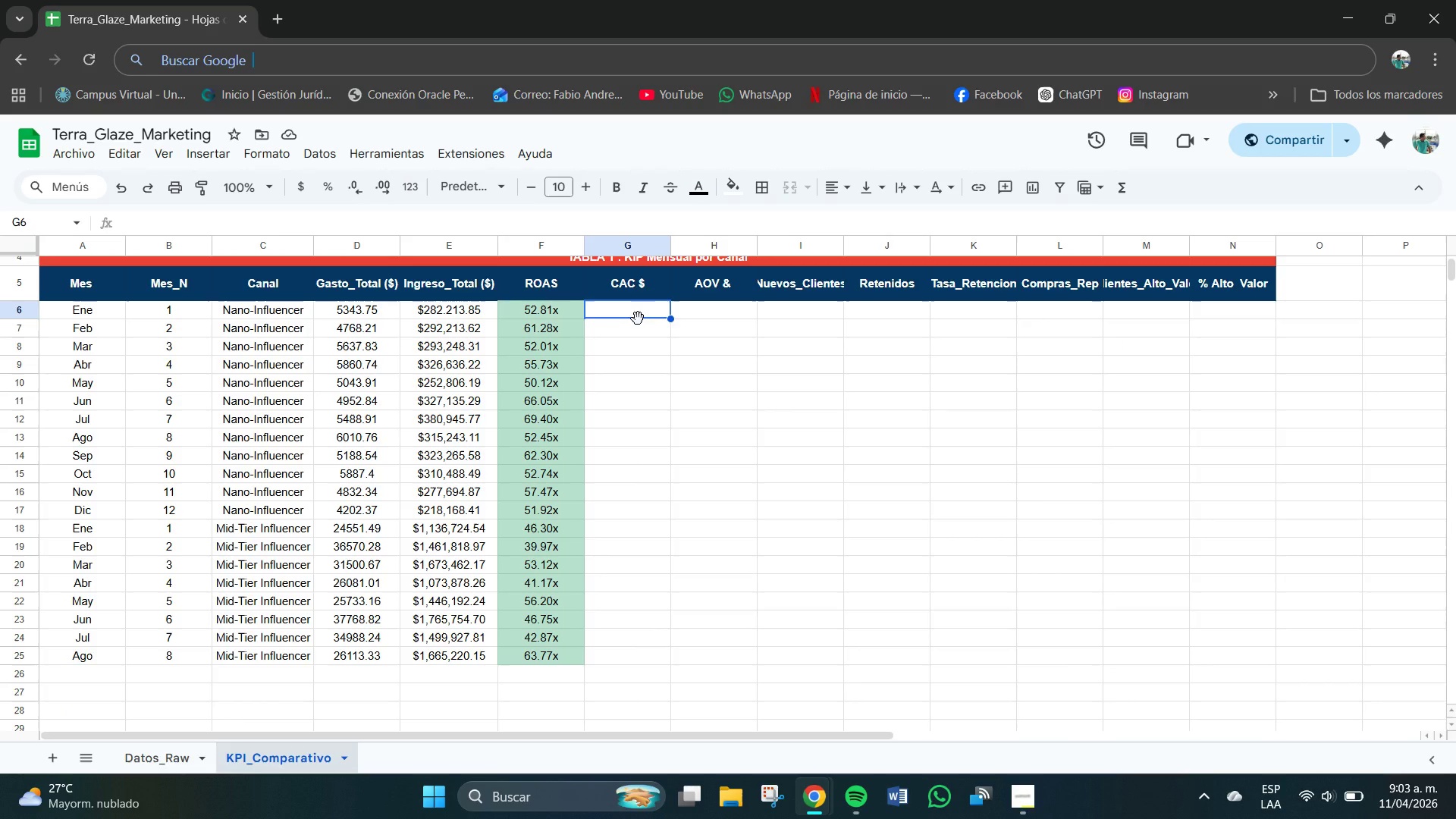 
wait(8.18)
 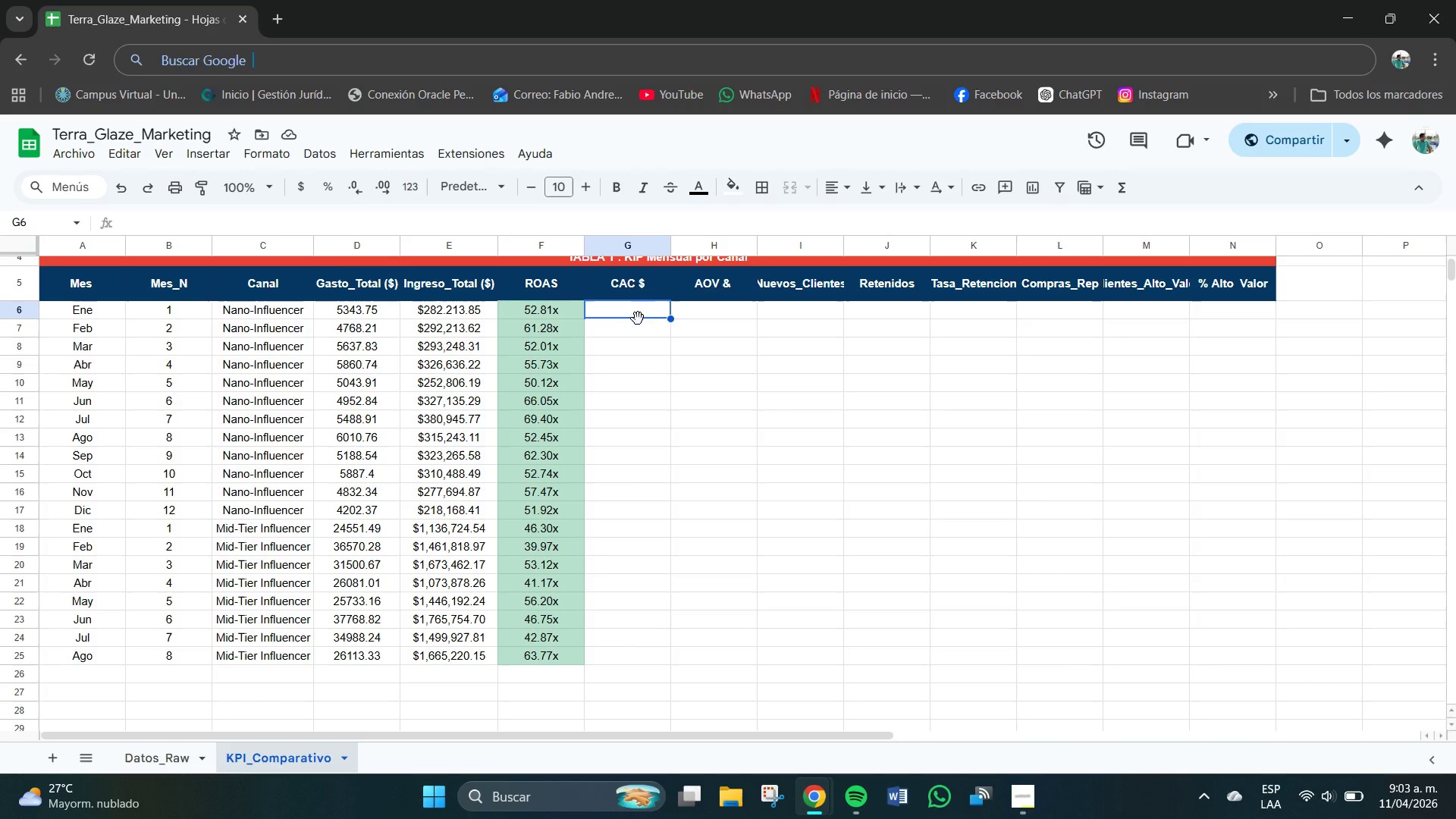 
left_click([636, 316])
 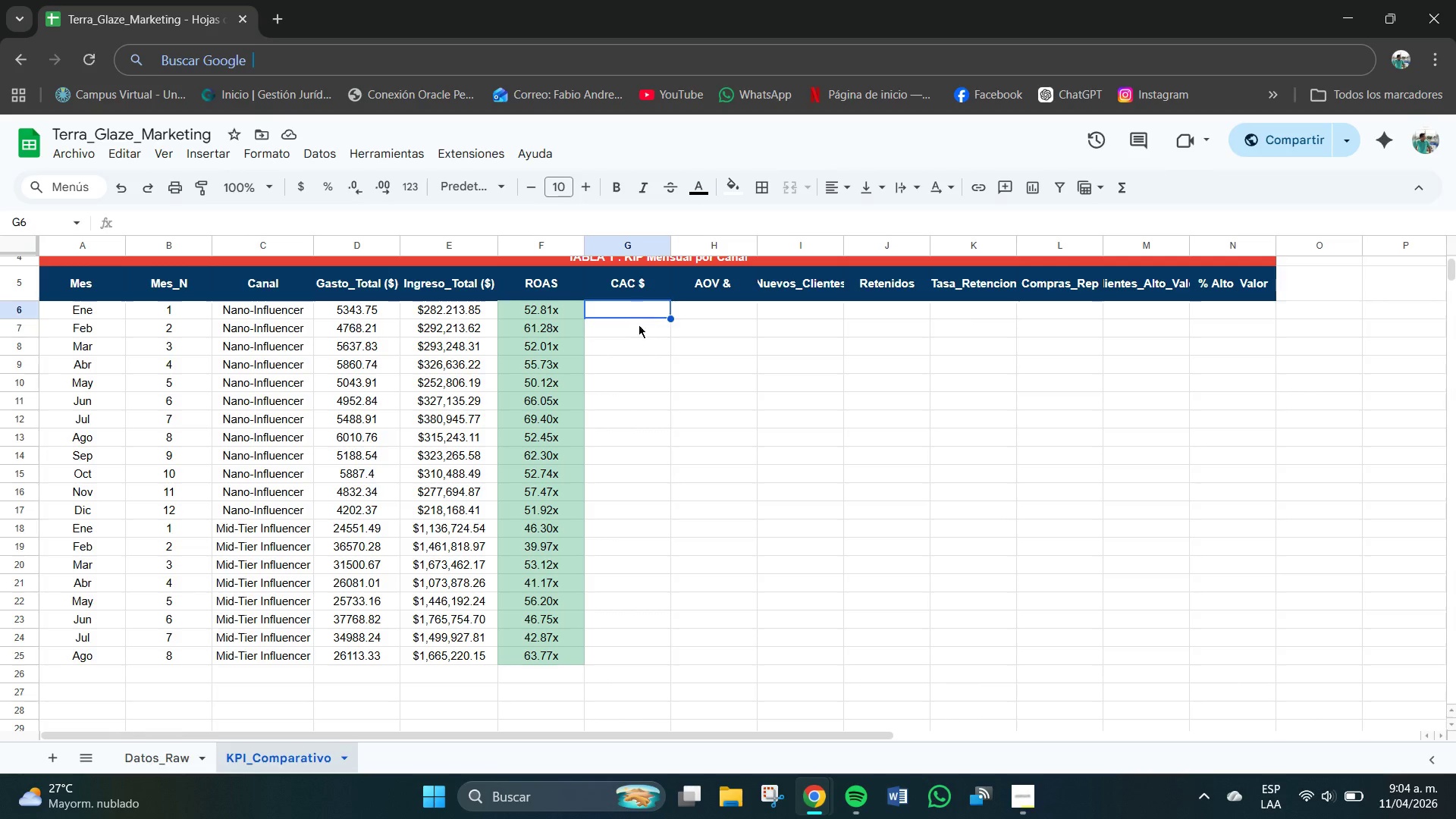 
wait(10.62)
 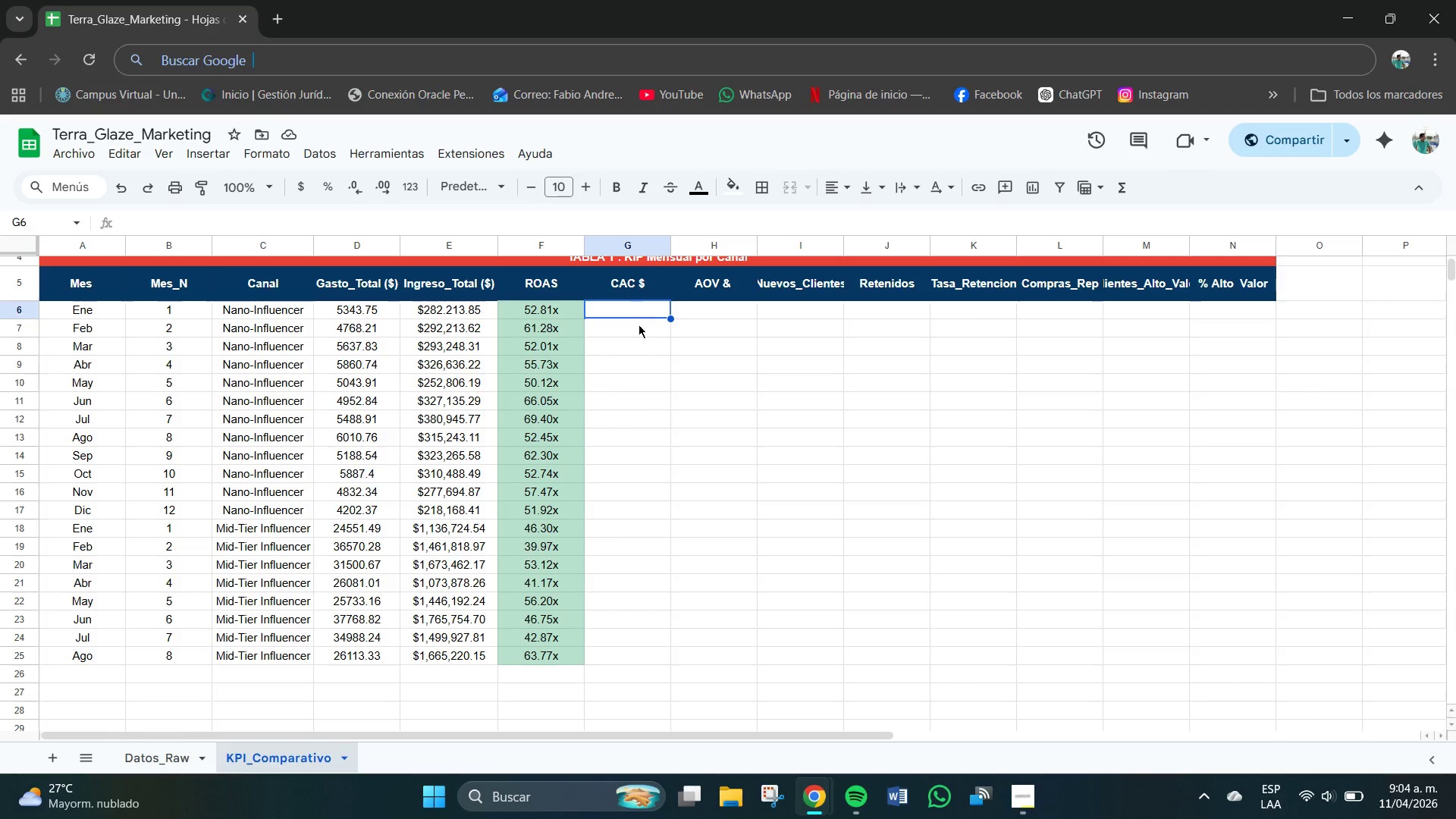 
left_click([635, 328])
 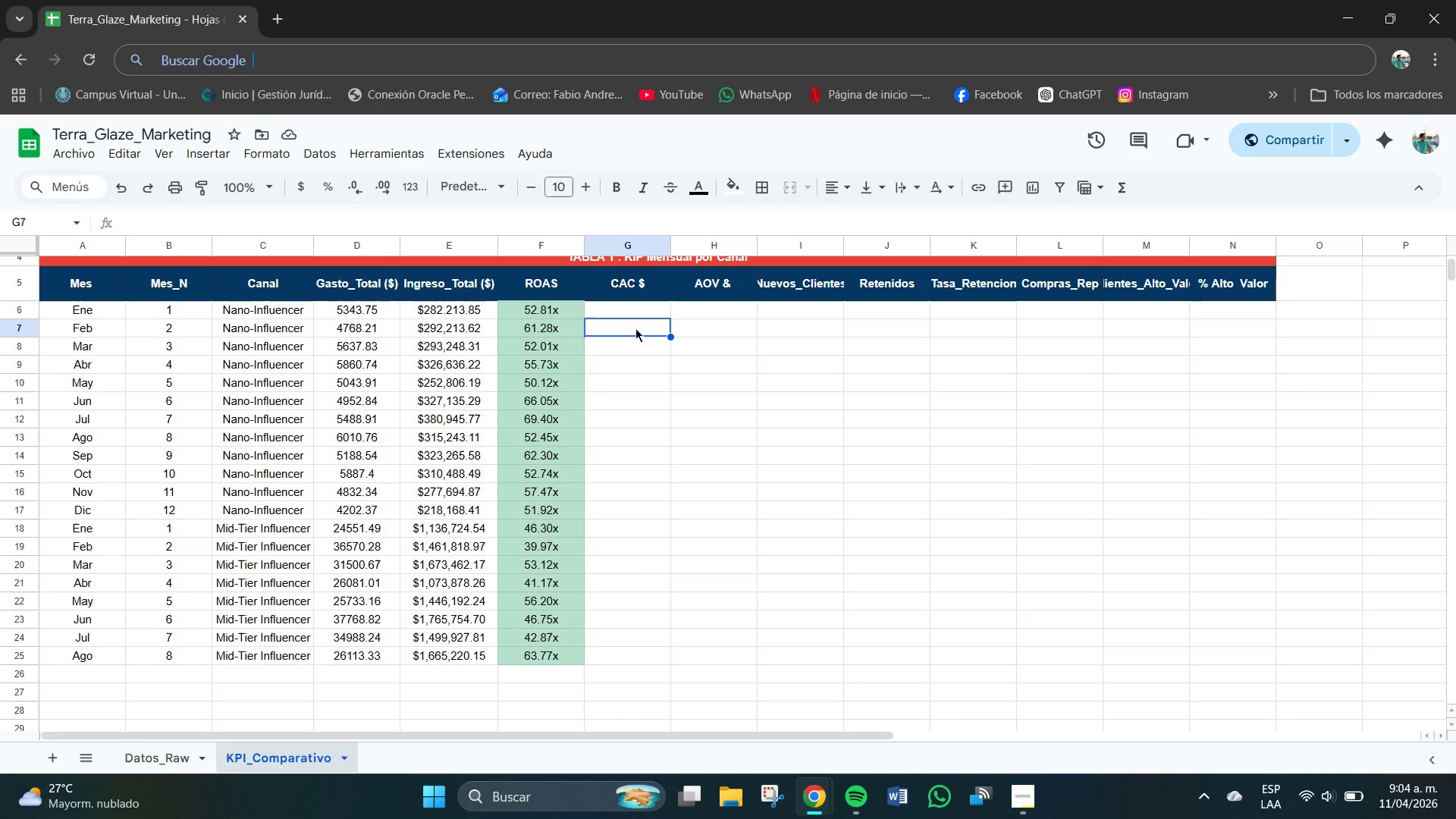 
type()SI.ERROR*D7&SUMAPRODUCTO)
key(Backspace)
type(O)
 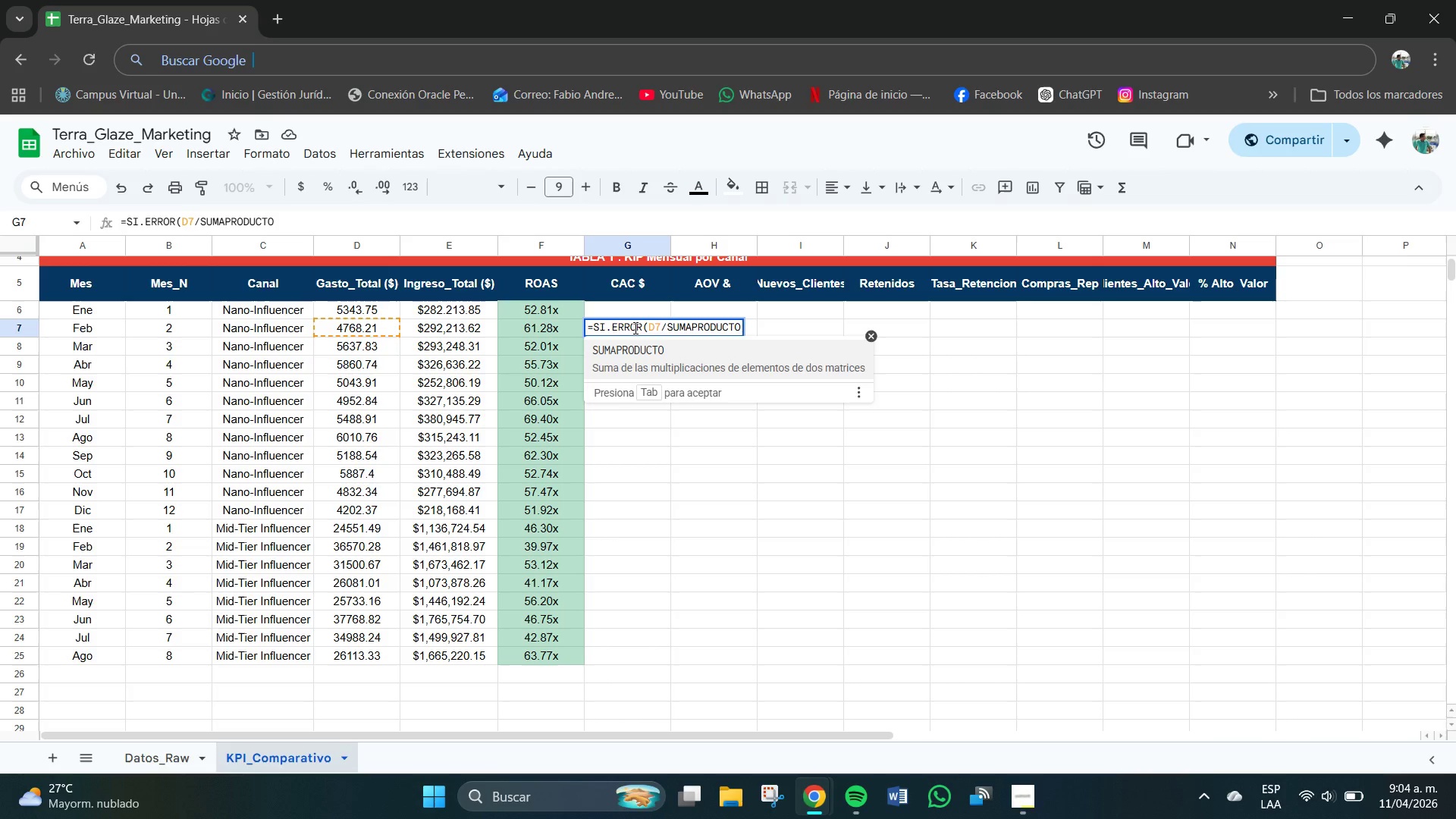 
type(**[Datos_Raw)
 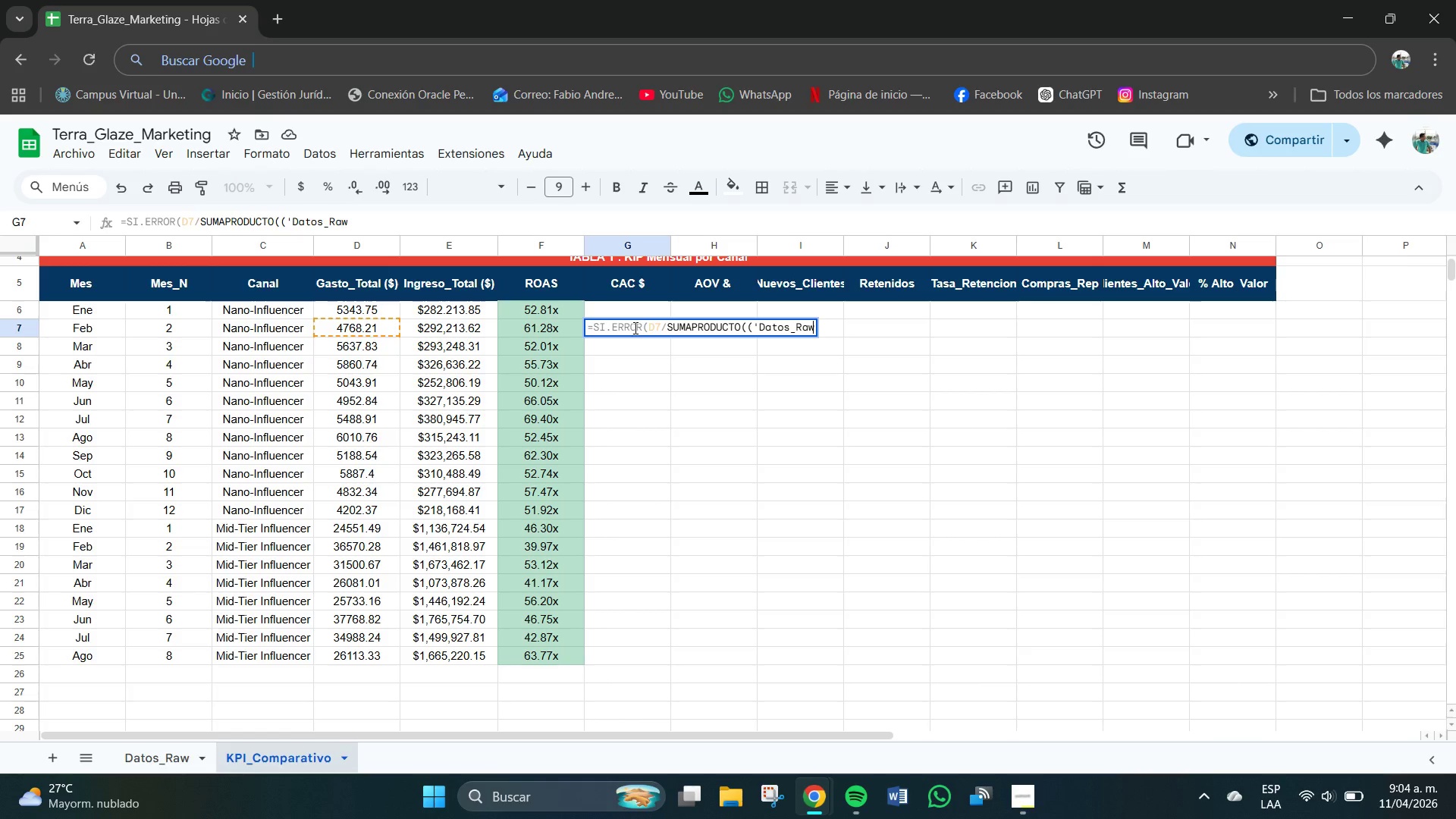 
key(BracketLeft)
 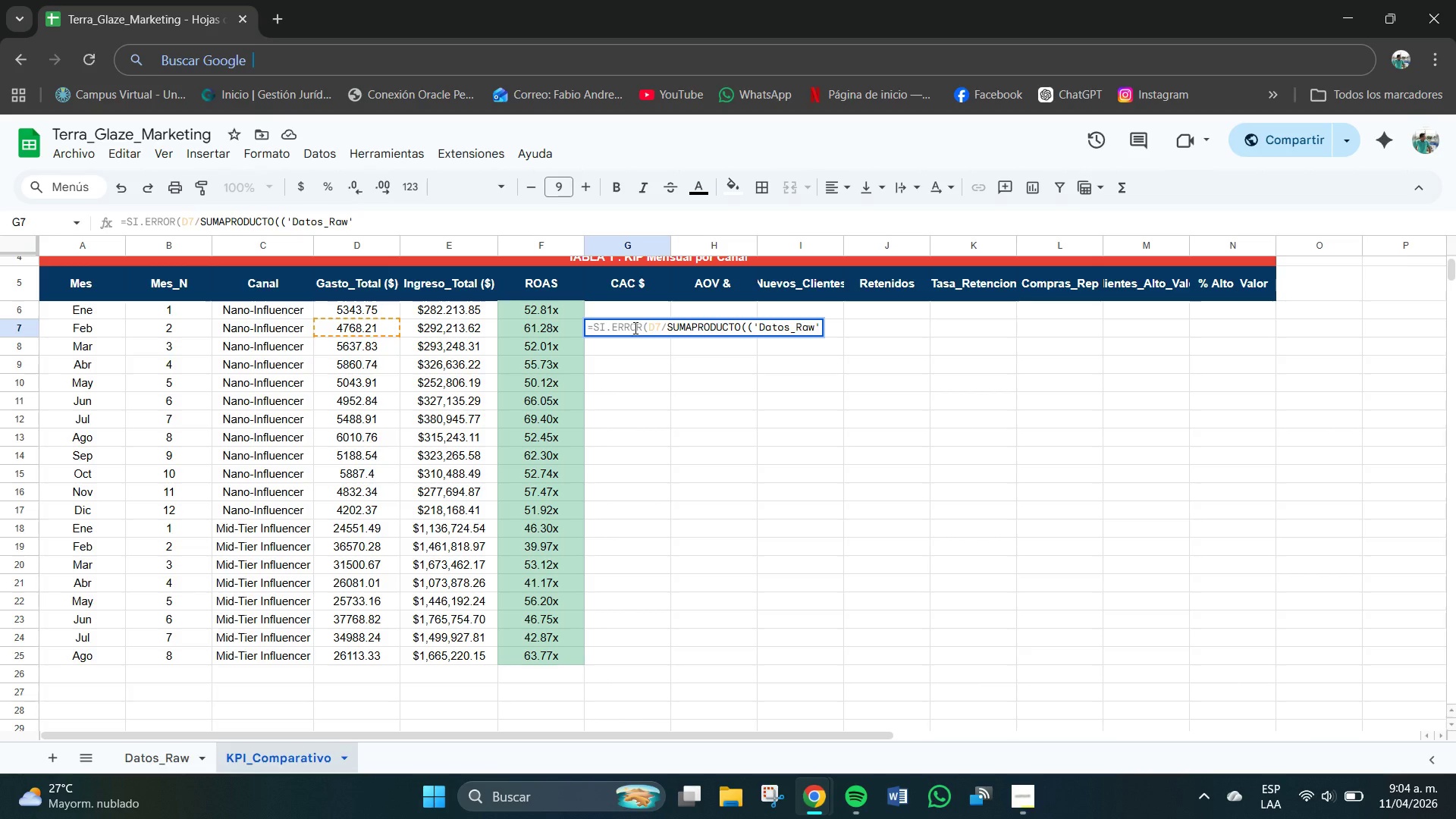 
wait(12.01)
 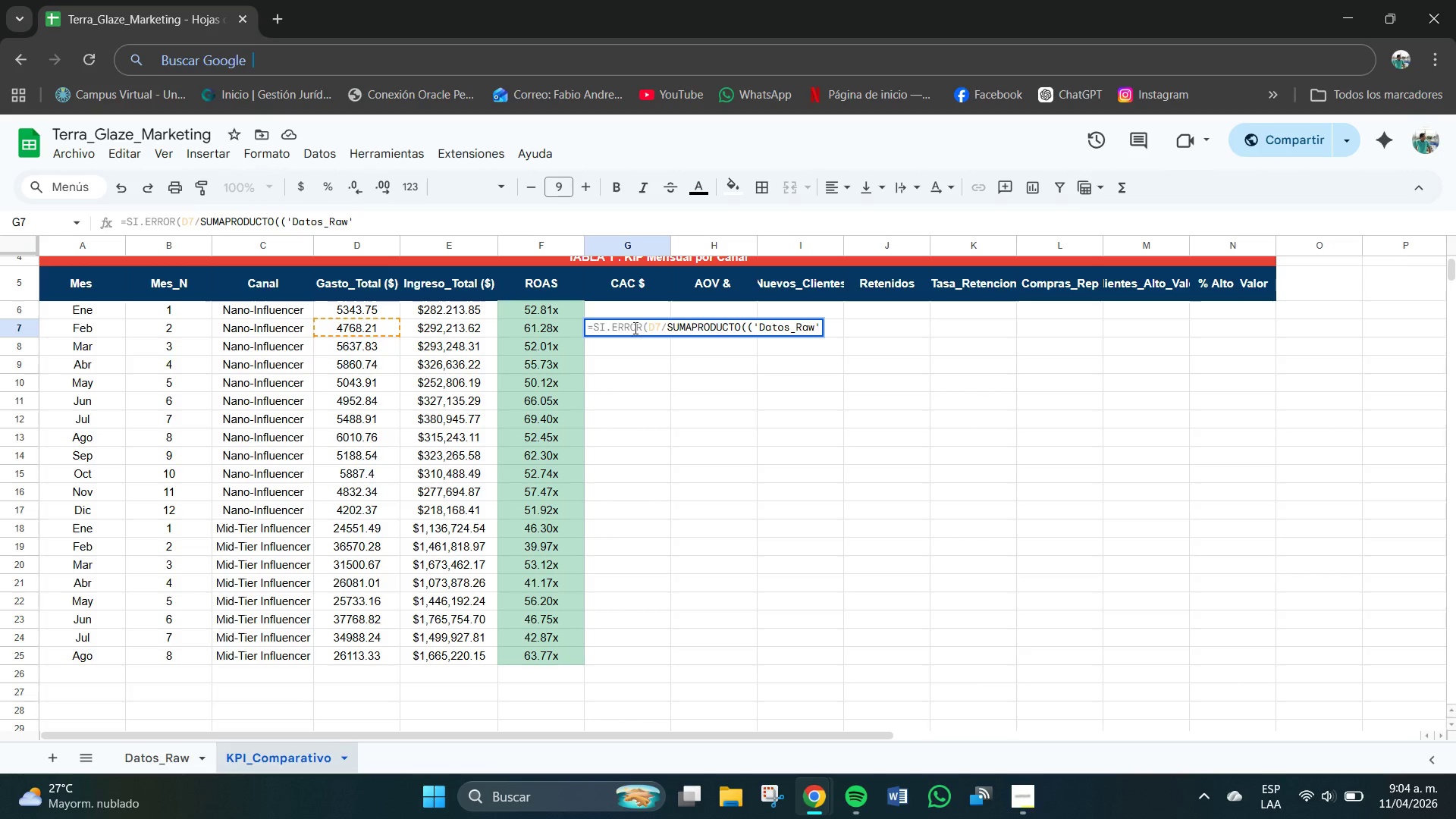 
type(!D$2>D$600)C7(+*[Datos_Raw[)
 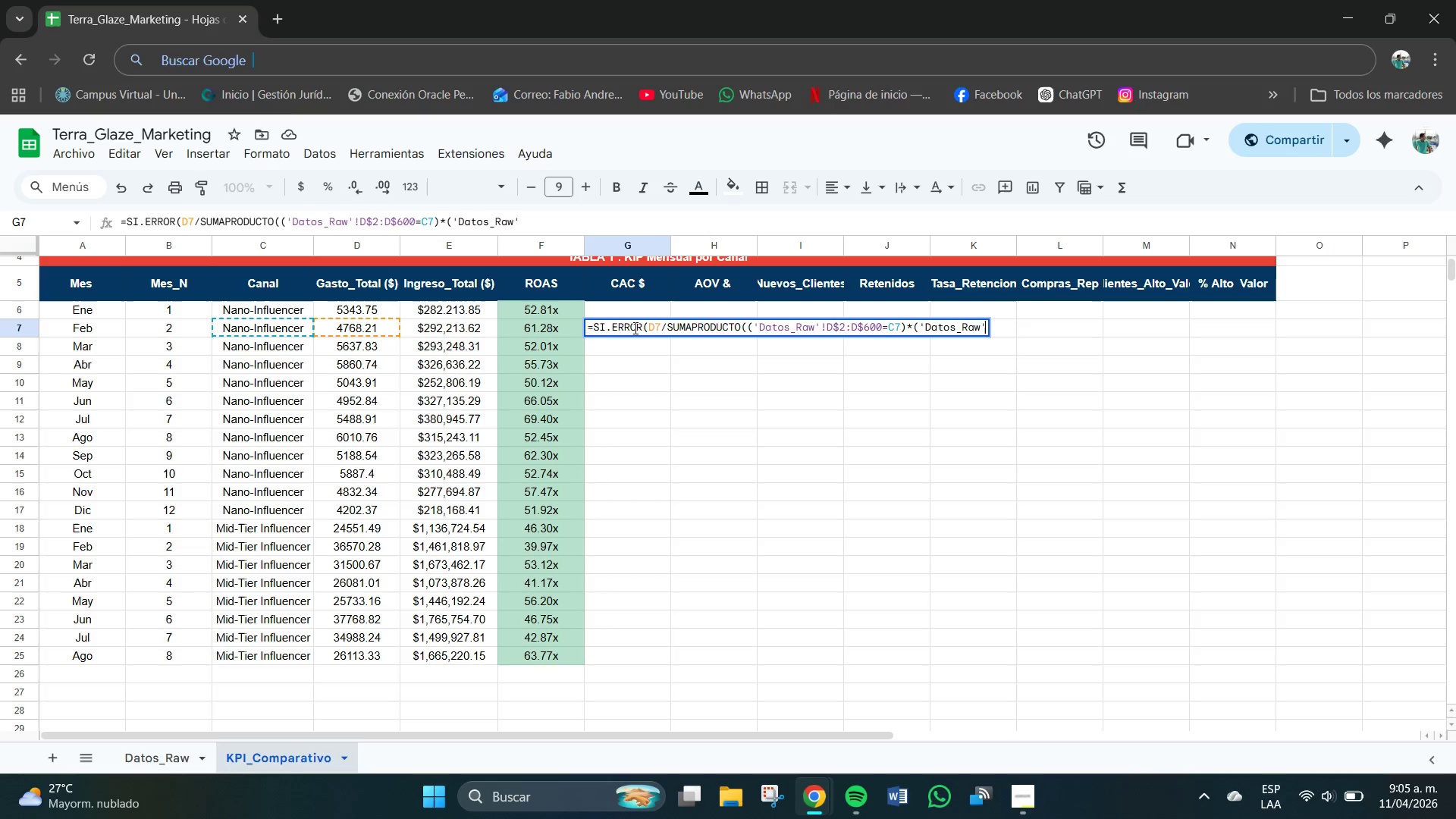 
type(!C$2>C$600)B7)
 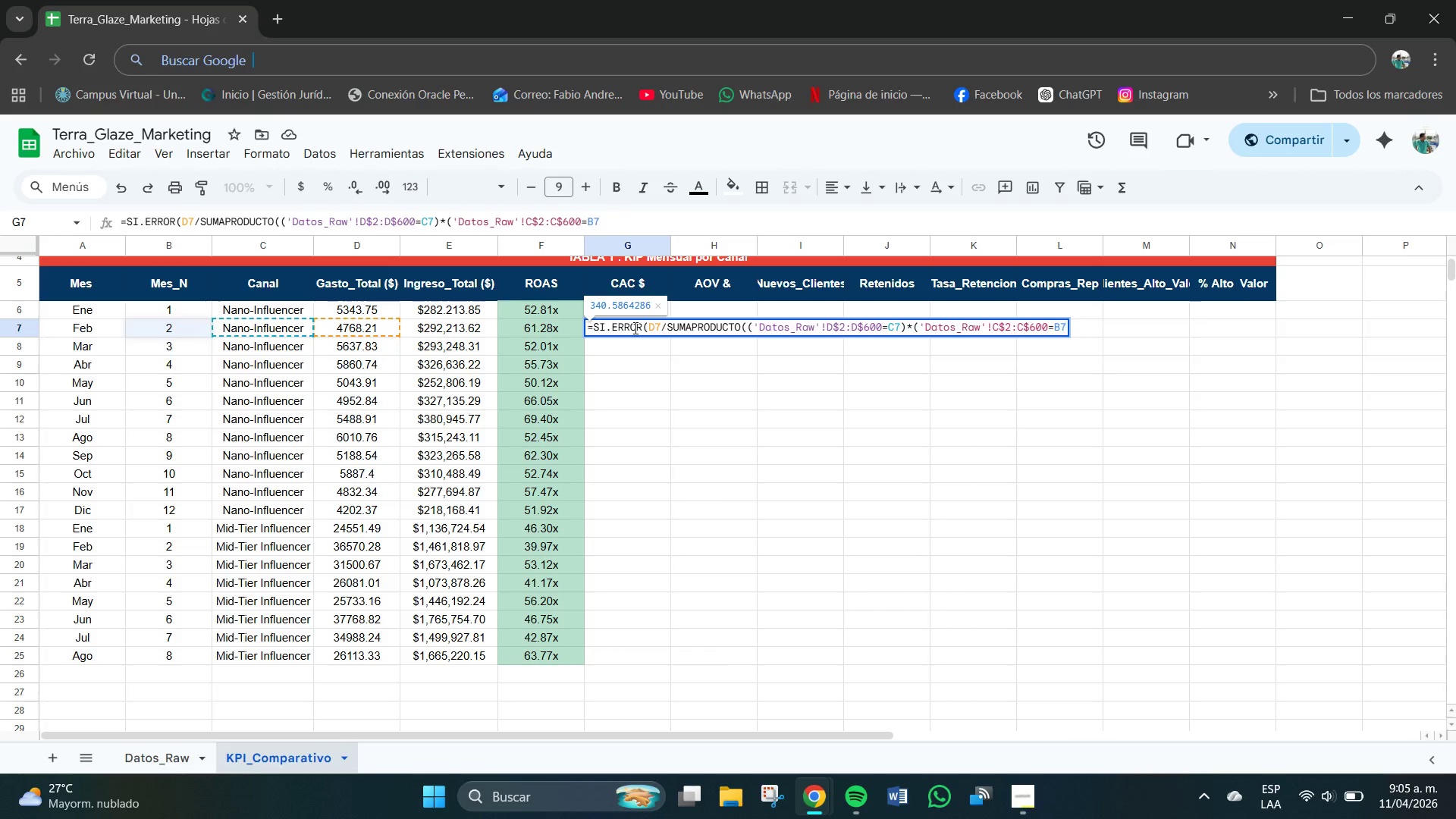 
type((+[Datos_r)
key(Backspace)
type(RA)
key(Backspace)
type(aw[)
 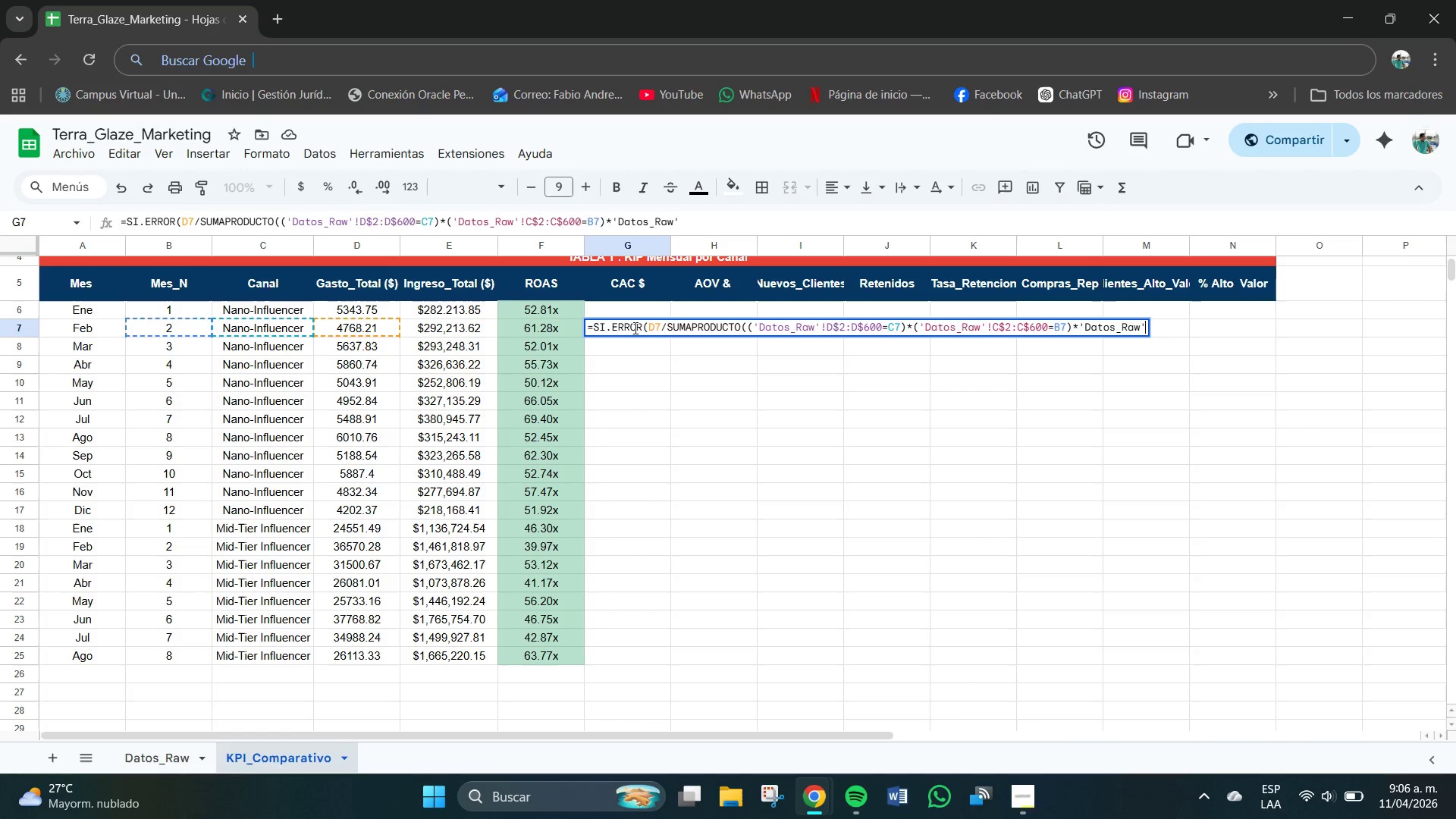 
wait(8.59)
 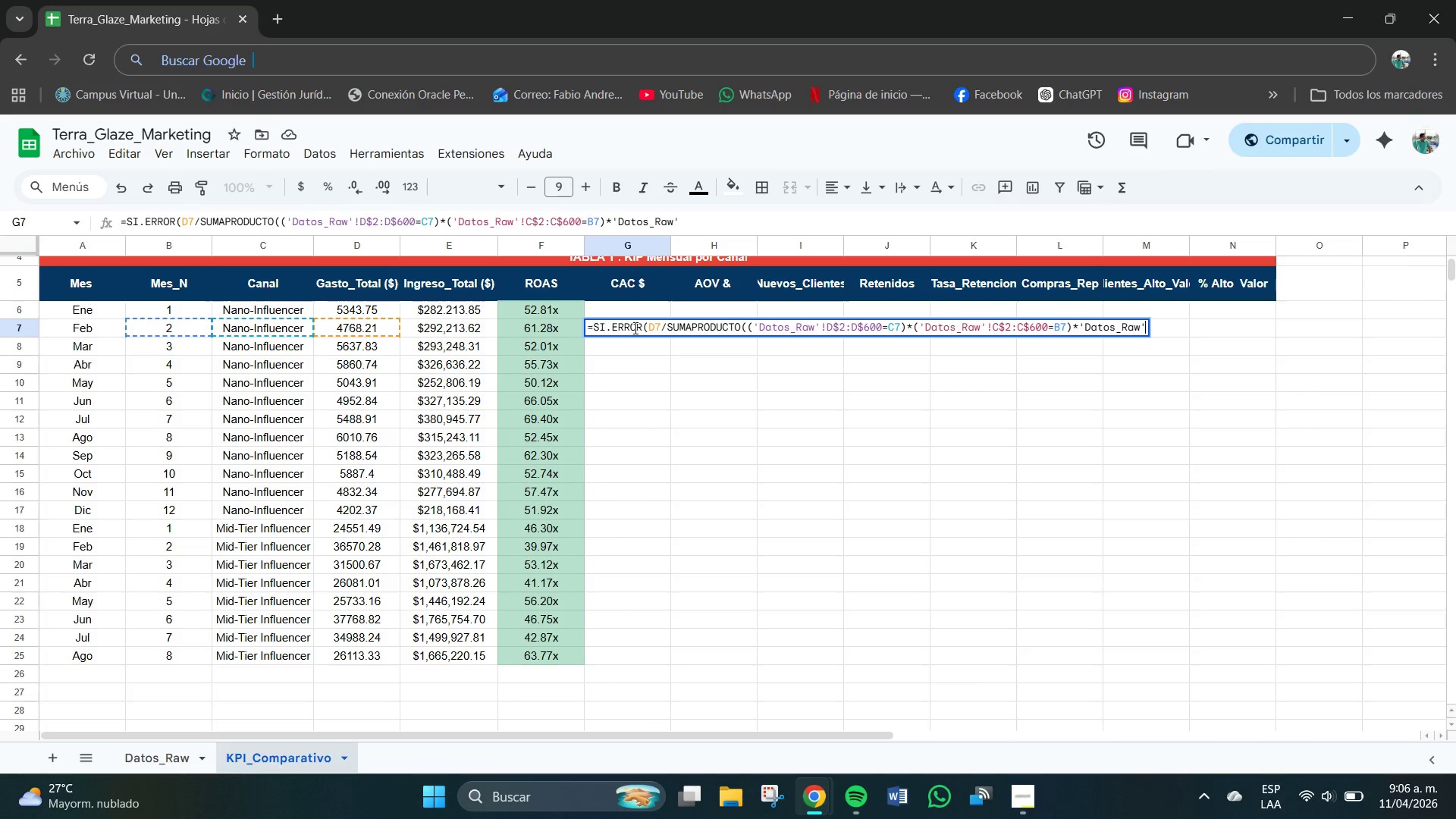 
key(Shift+1)
 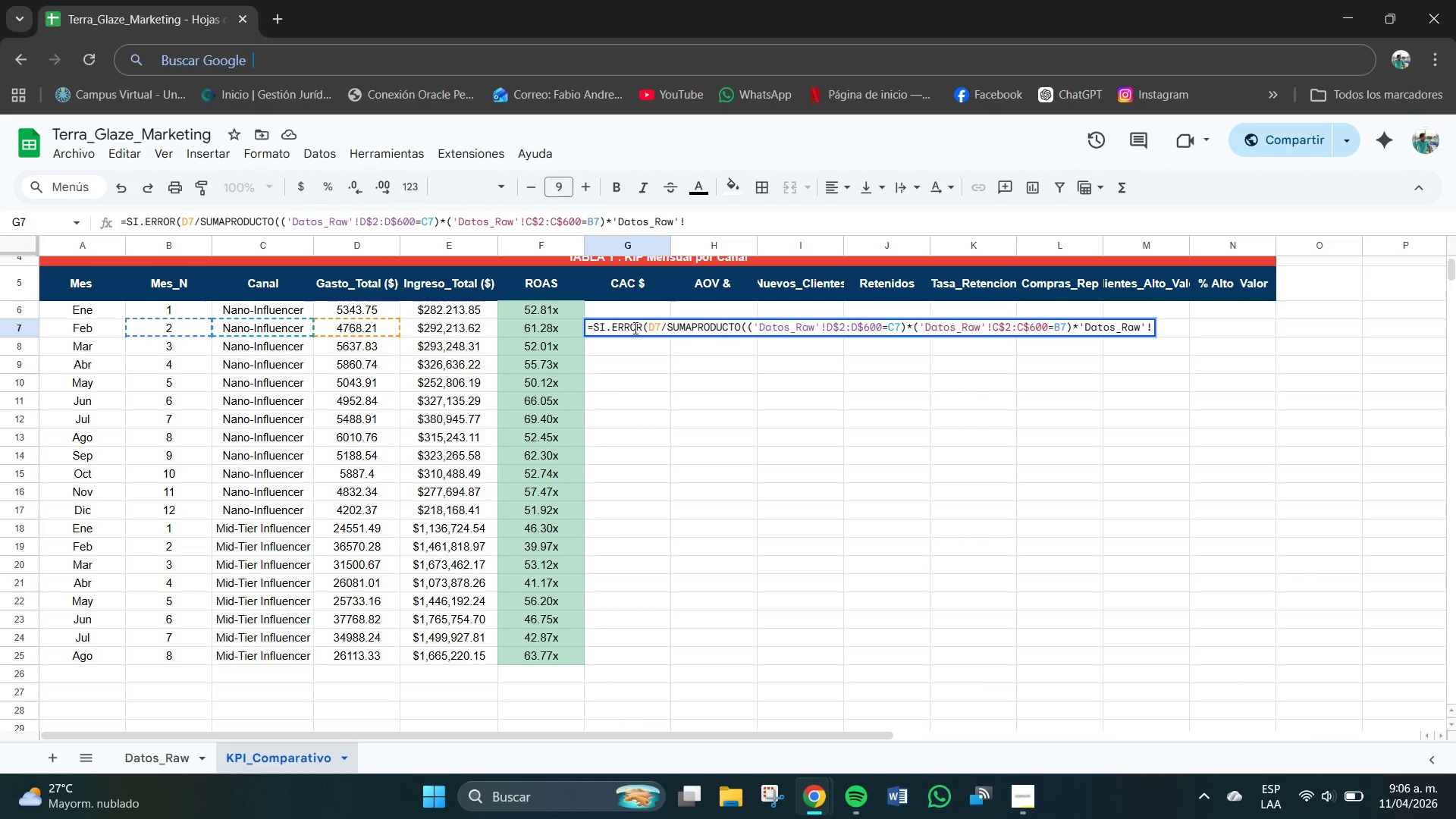 
key(CapsLock)
 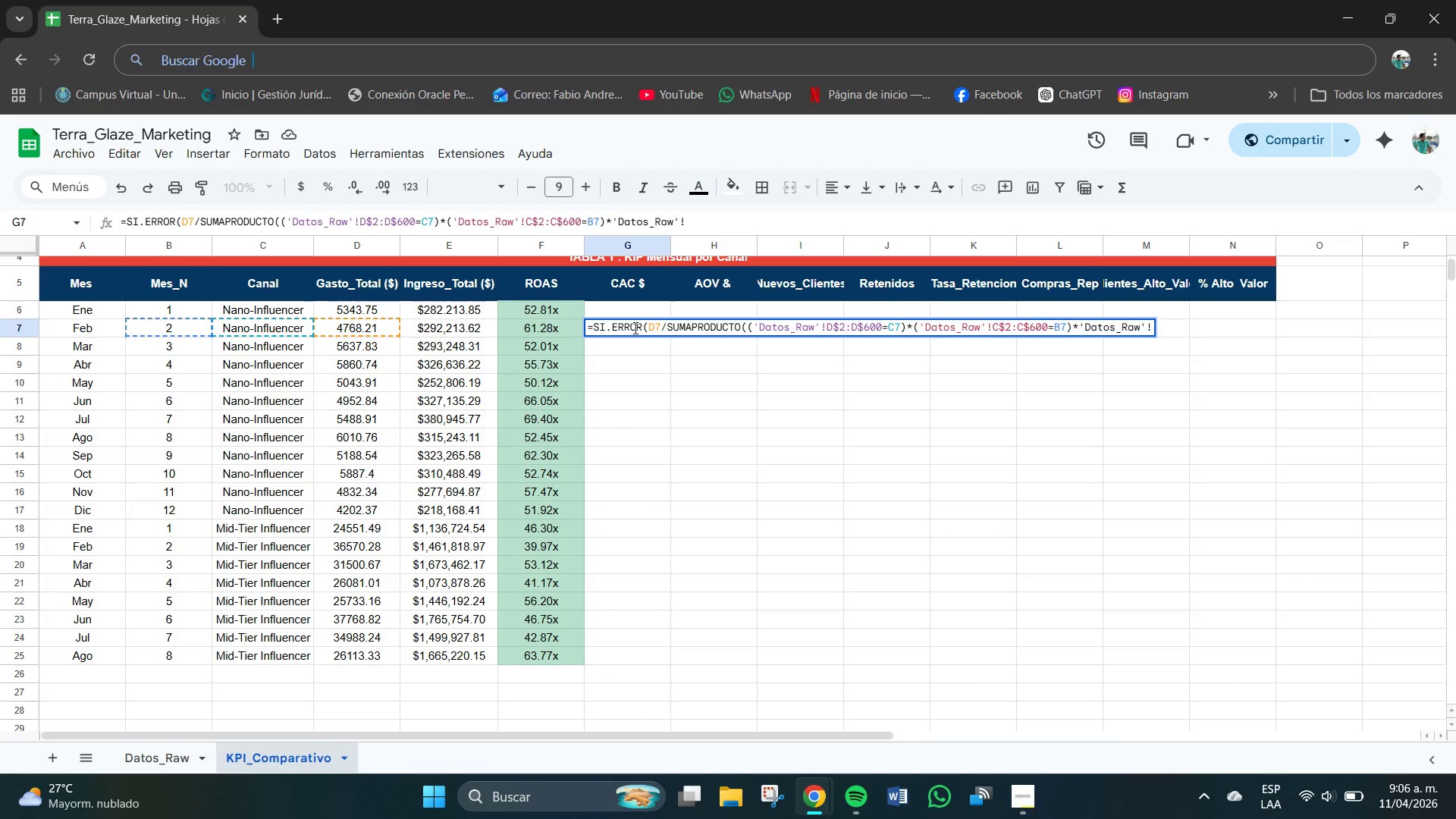 
key(J)
 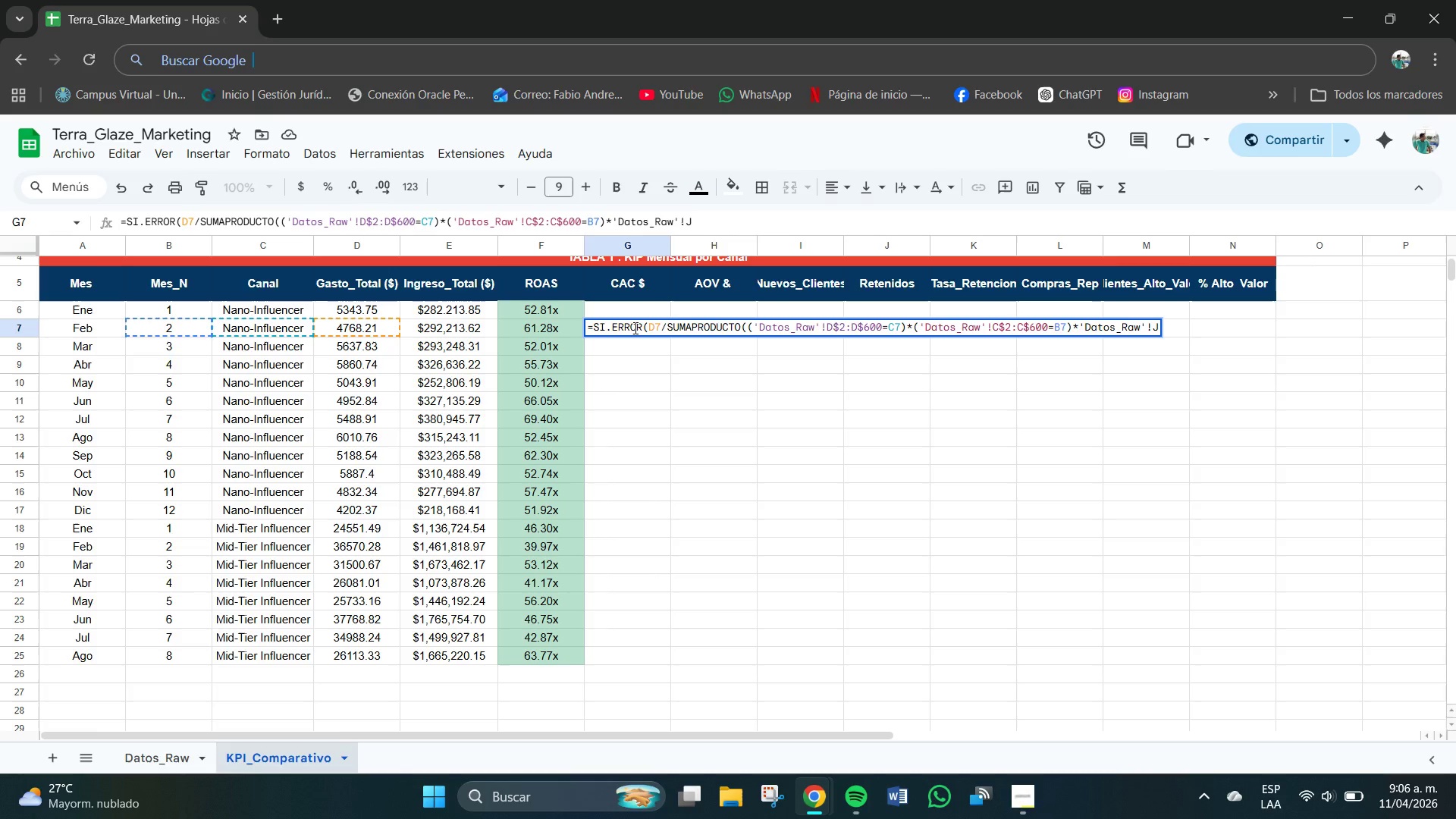 
type($2>J$600)
 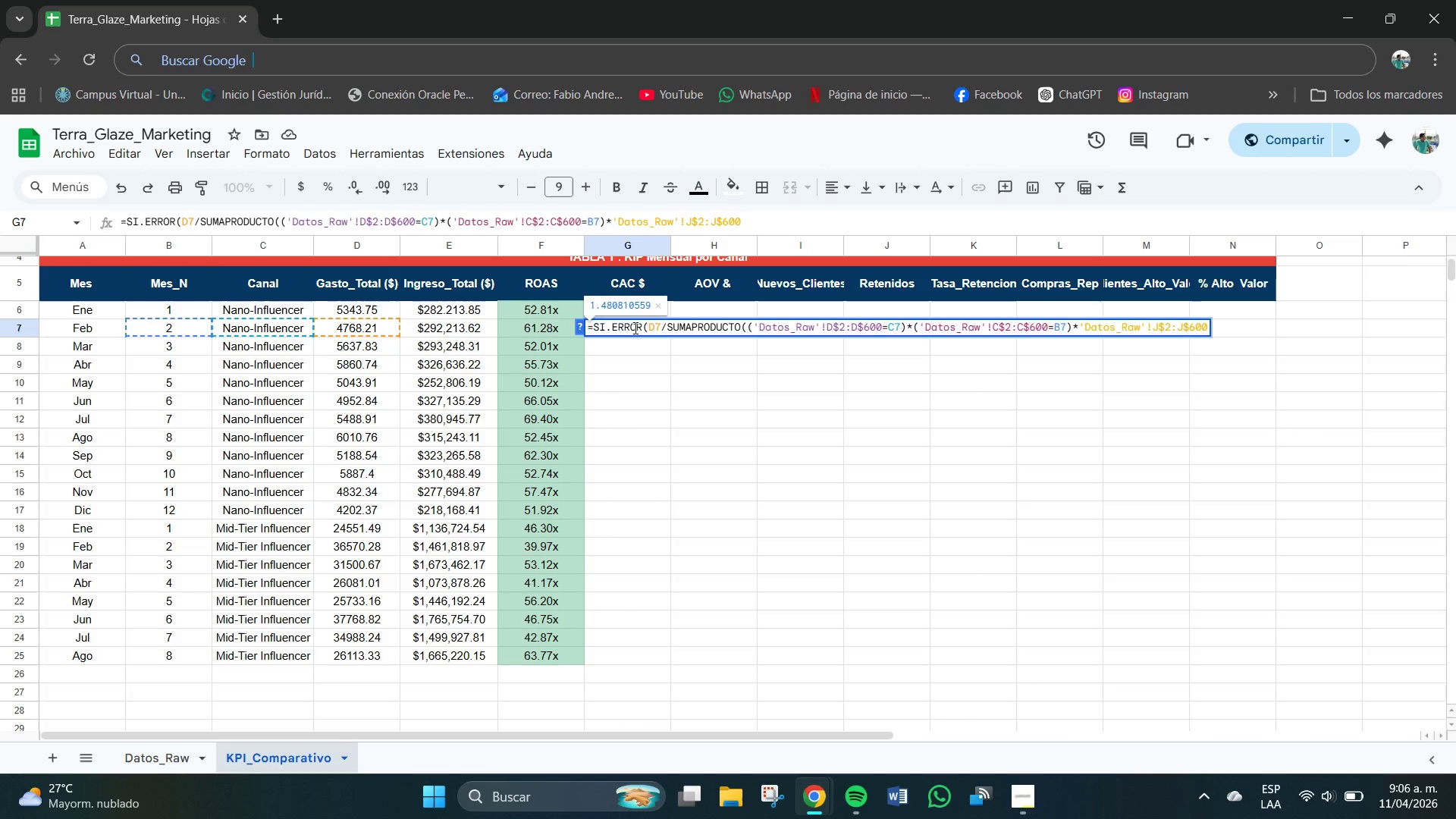 
wait(8.72)
 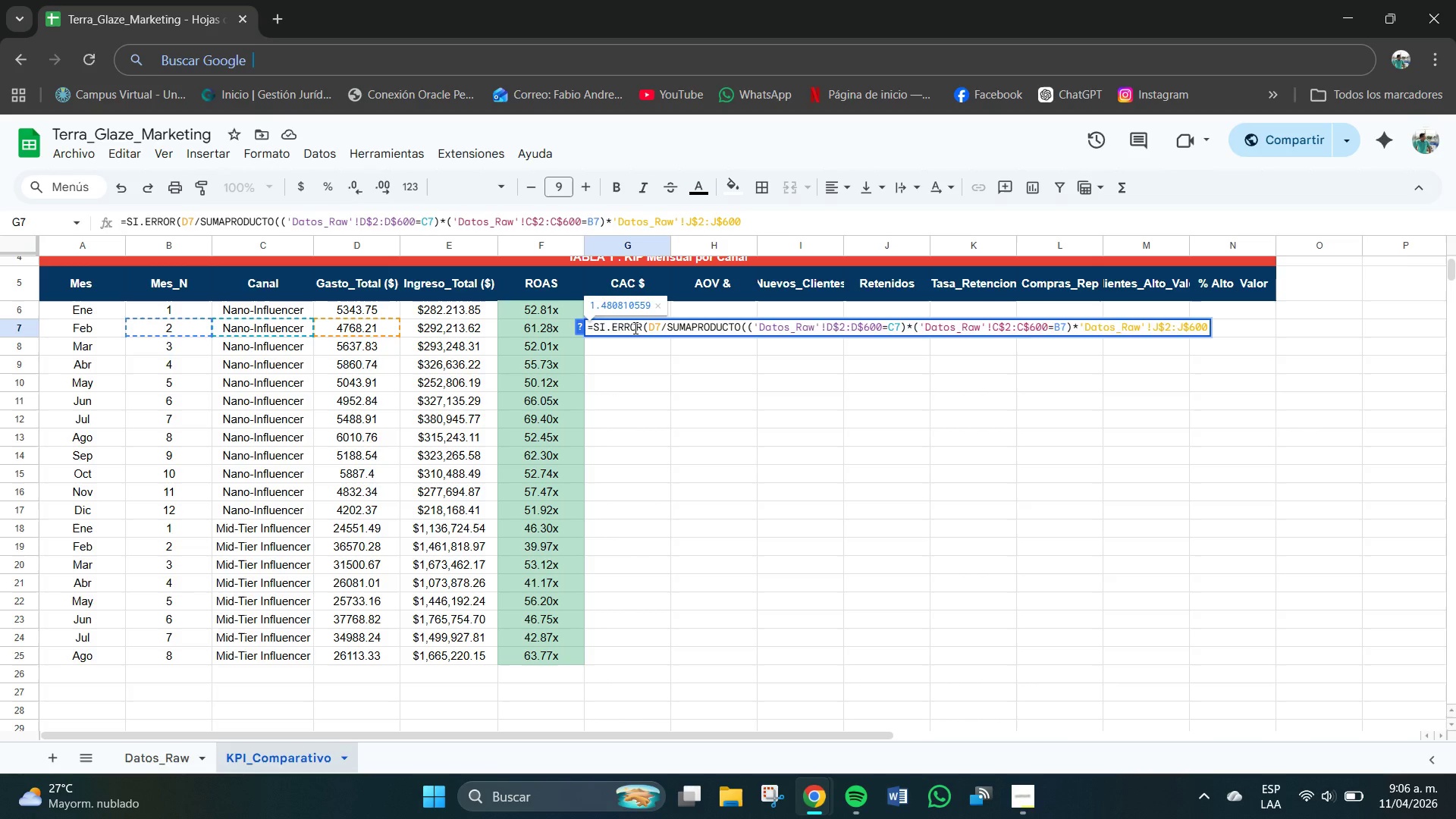 
type((,0()
 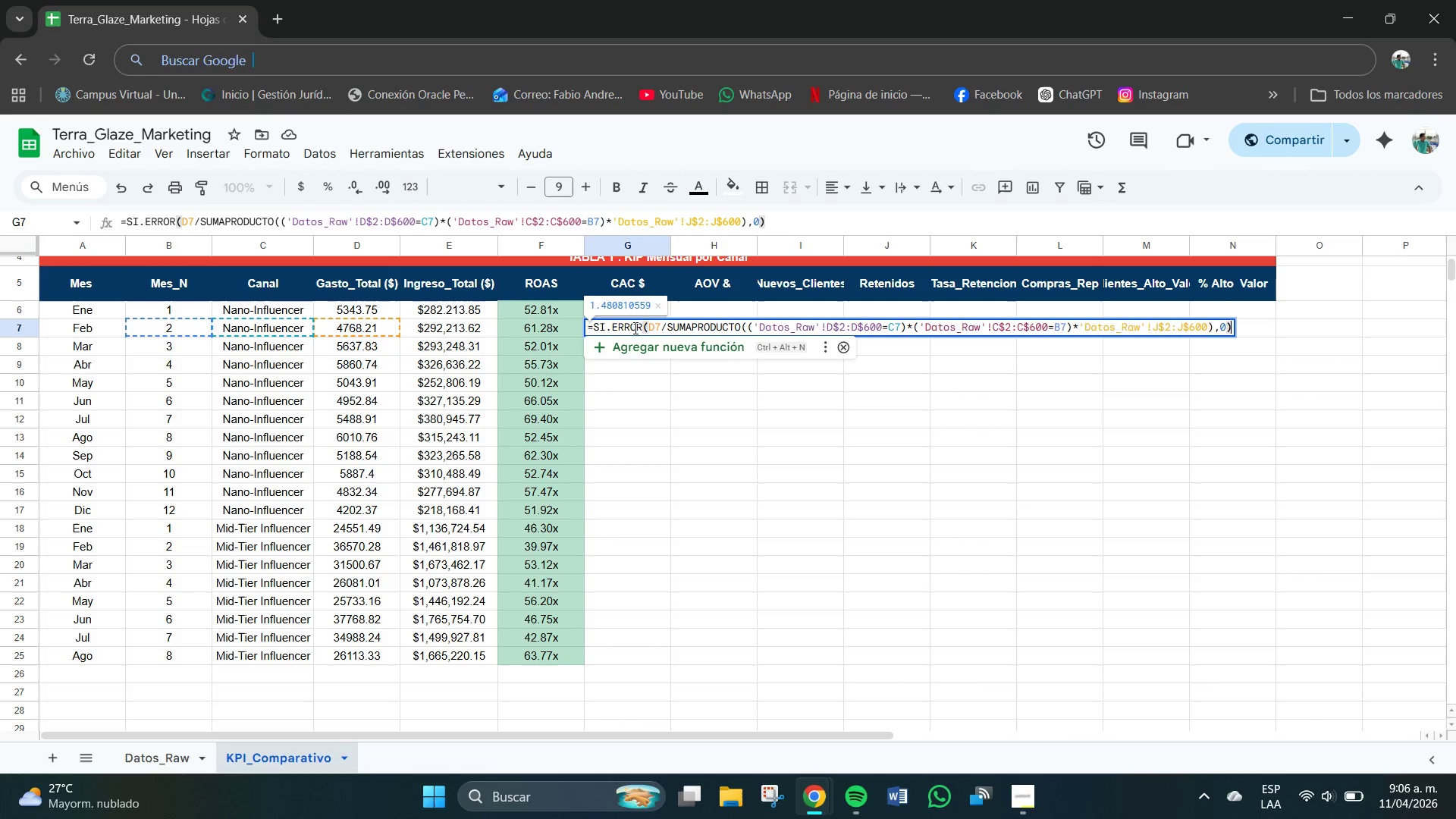 
wait(7.89)
 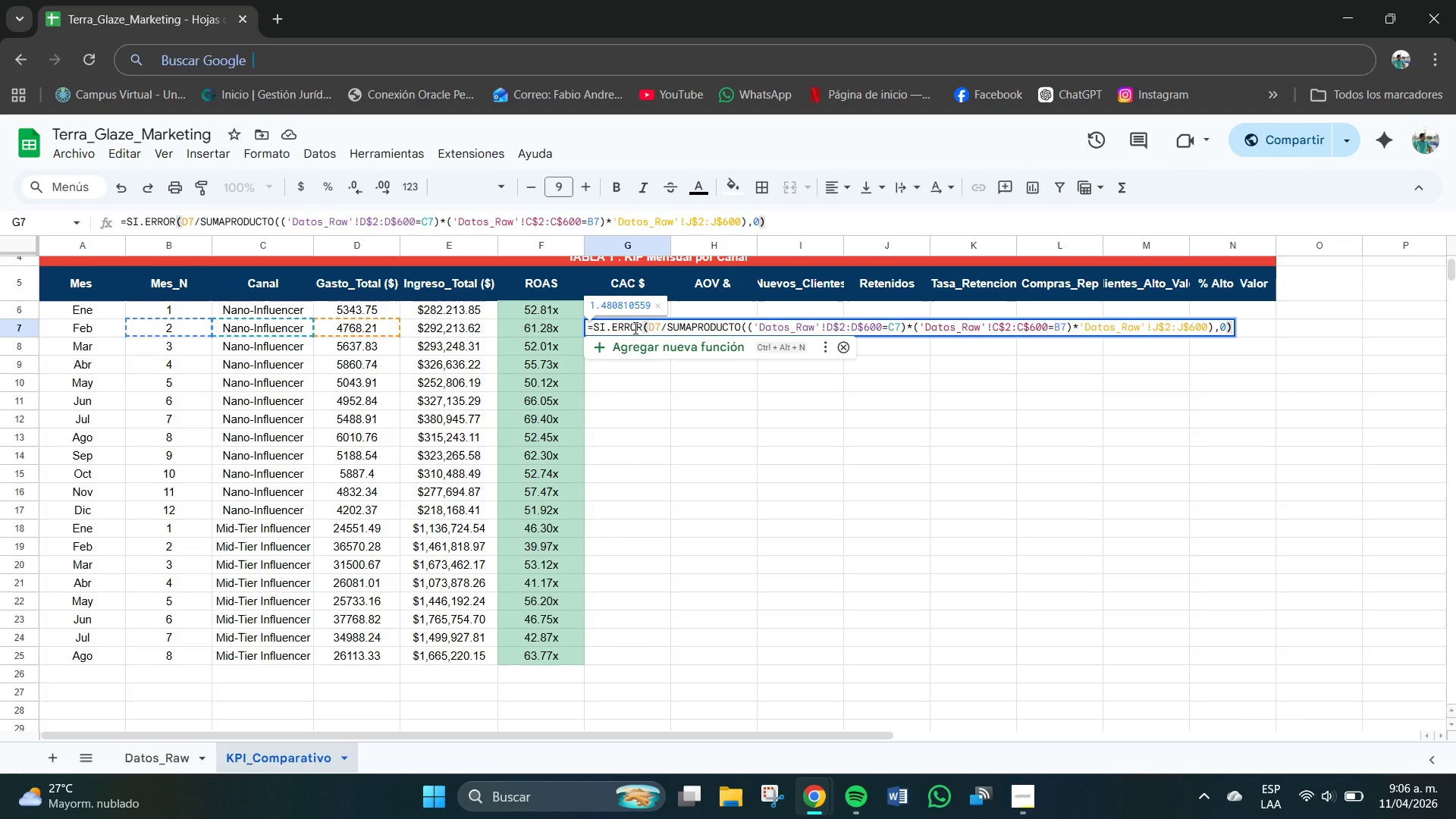 
key(Enter)
 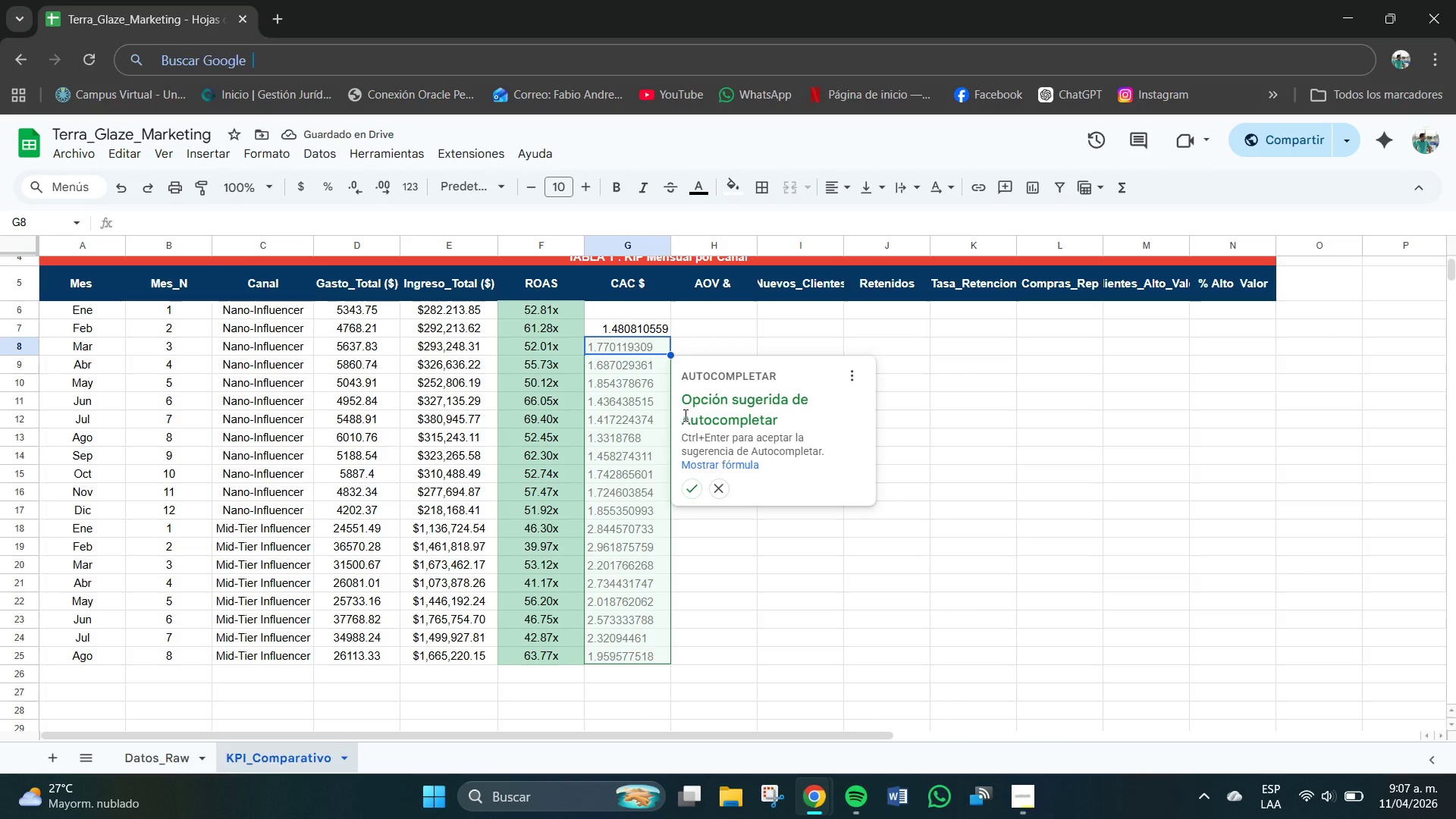 
wait(6.3)
 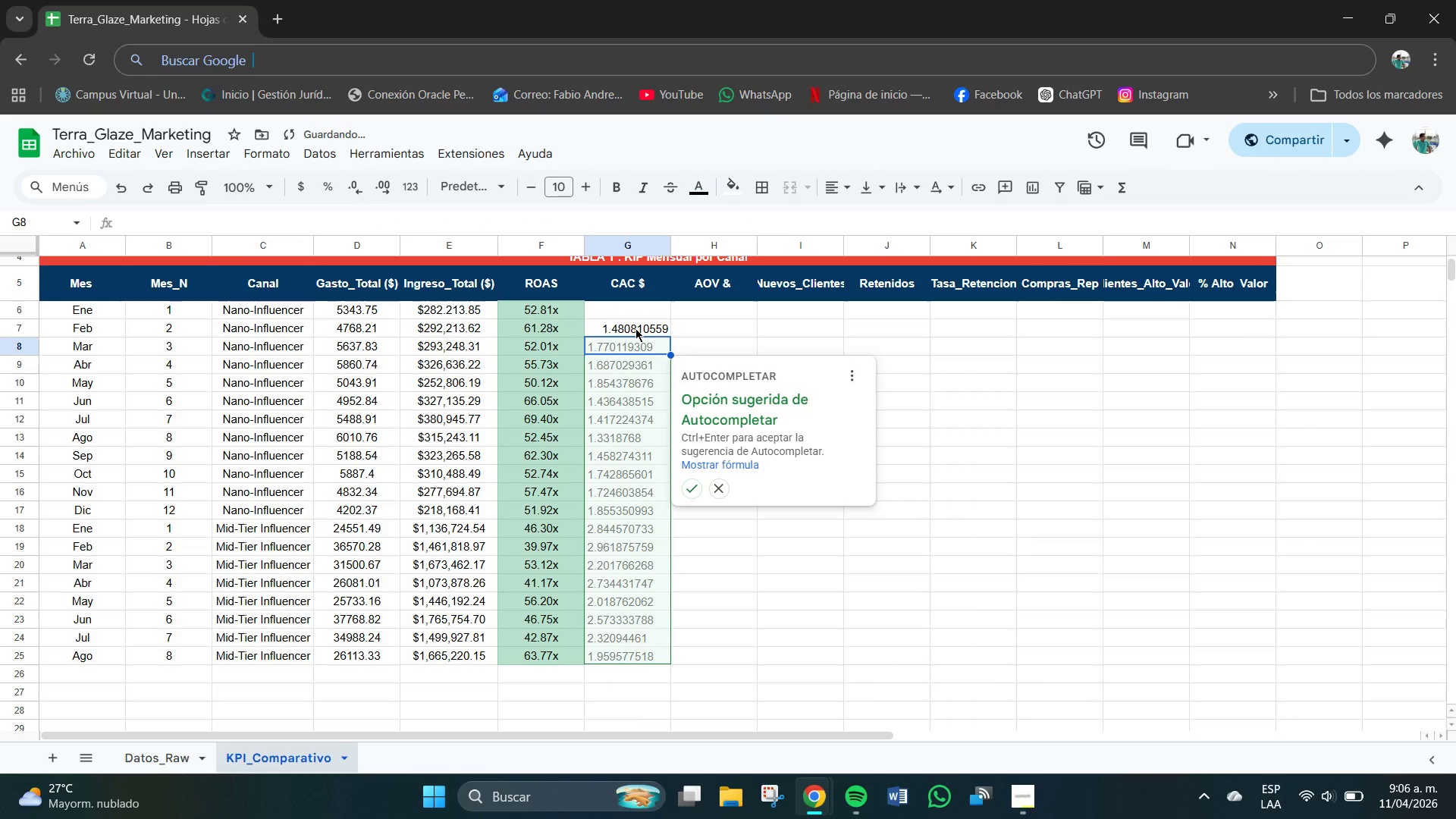 
left_click([690, 489])
 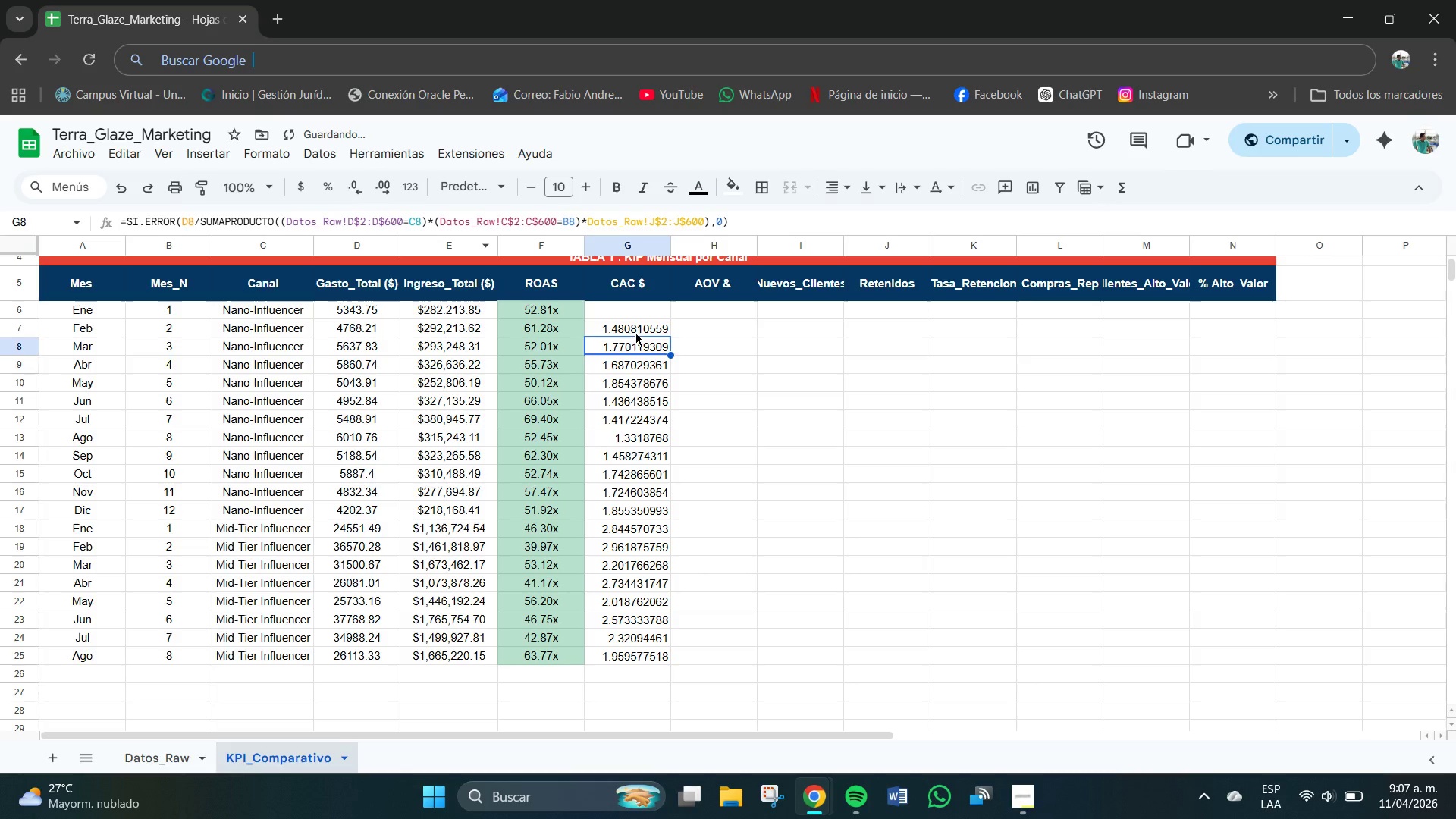 
left_click_drag(start_coordinate=[635, 330], to_coordinate=[654, 654])
 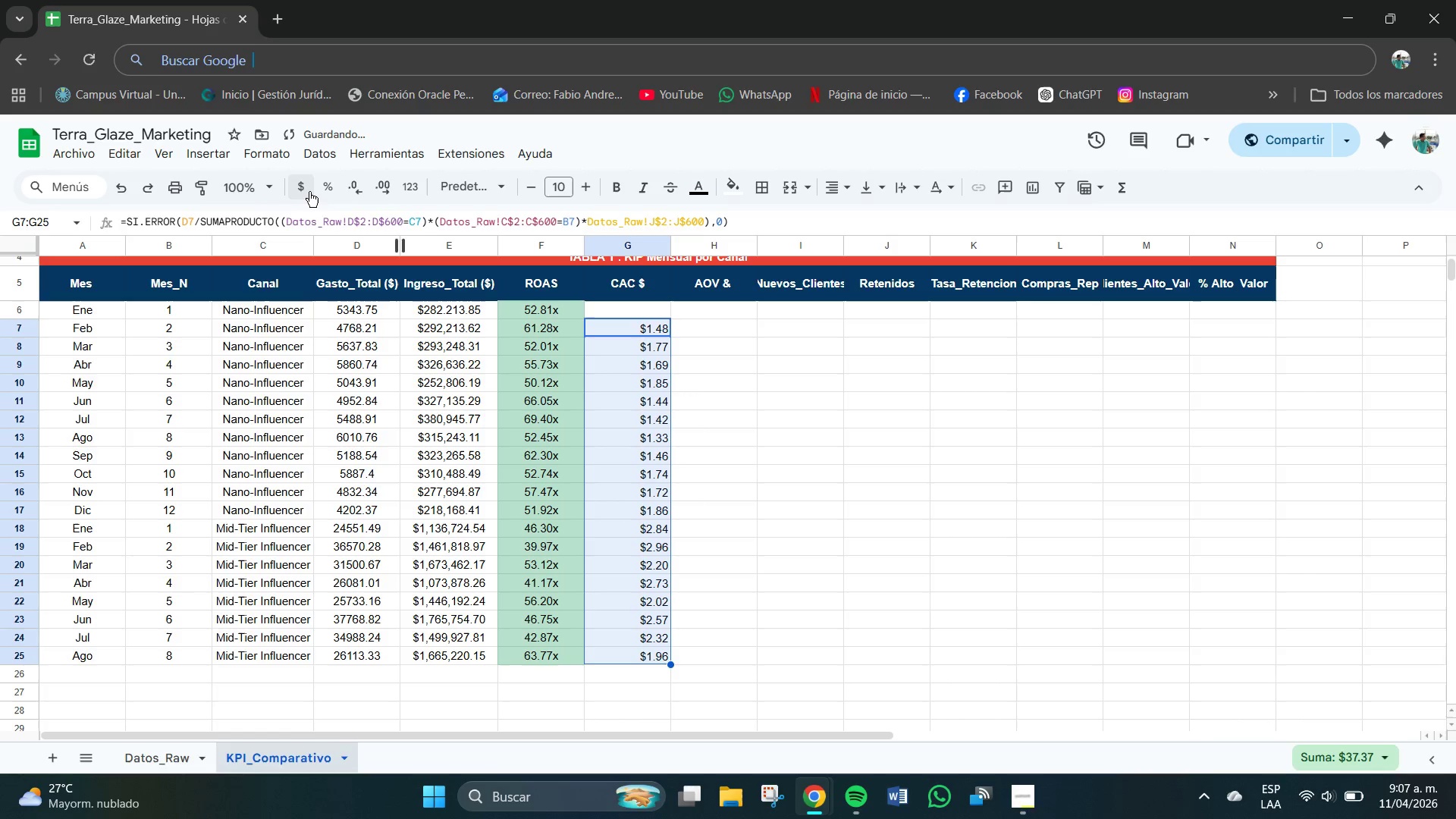 
wait(6.33)
 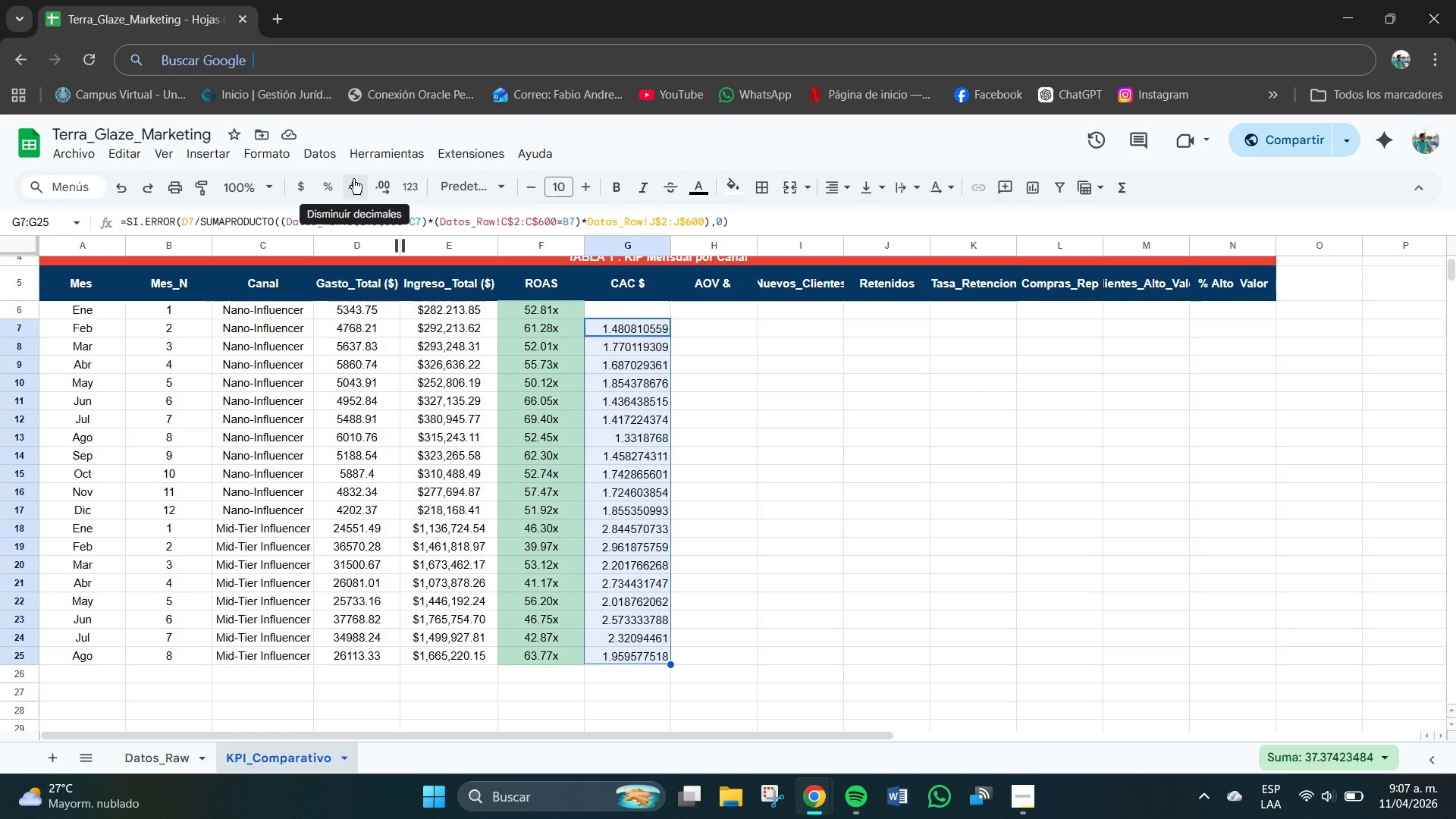 
left_click([692, 365])
 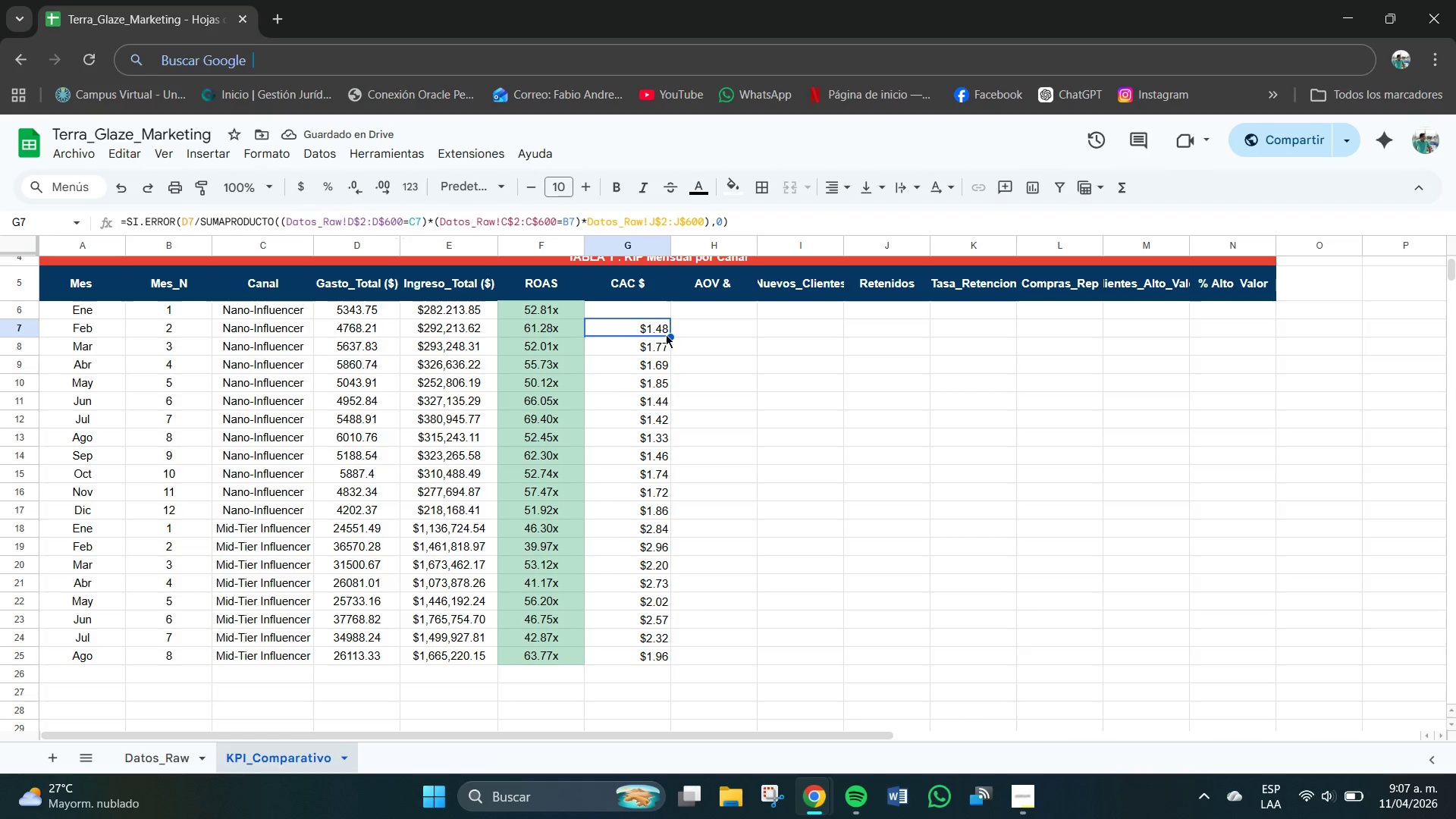 
left_click_drag(start_coordinate=[672, 337], to_coordinate=[657, 309])
 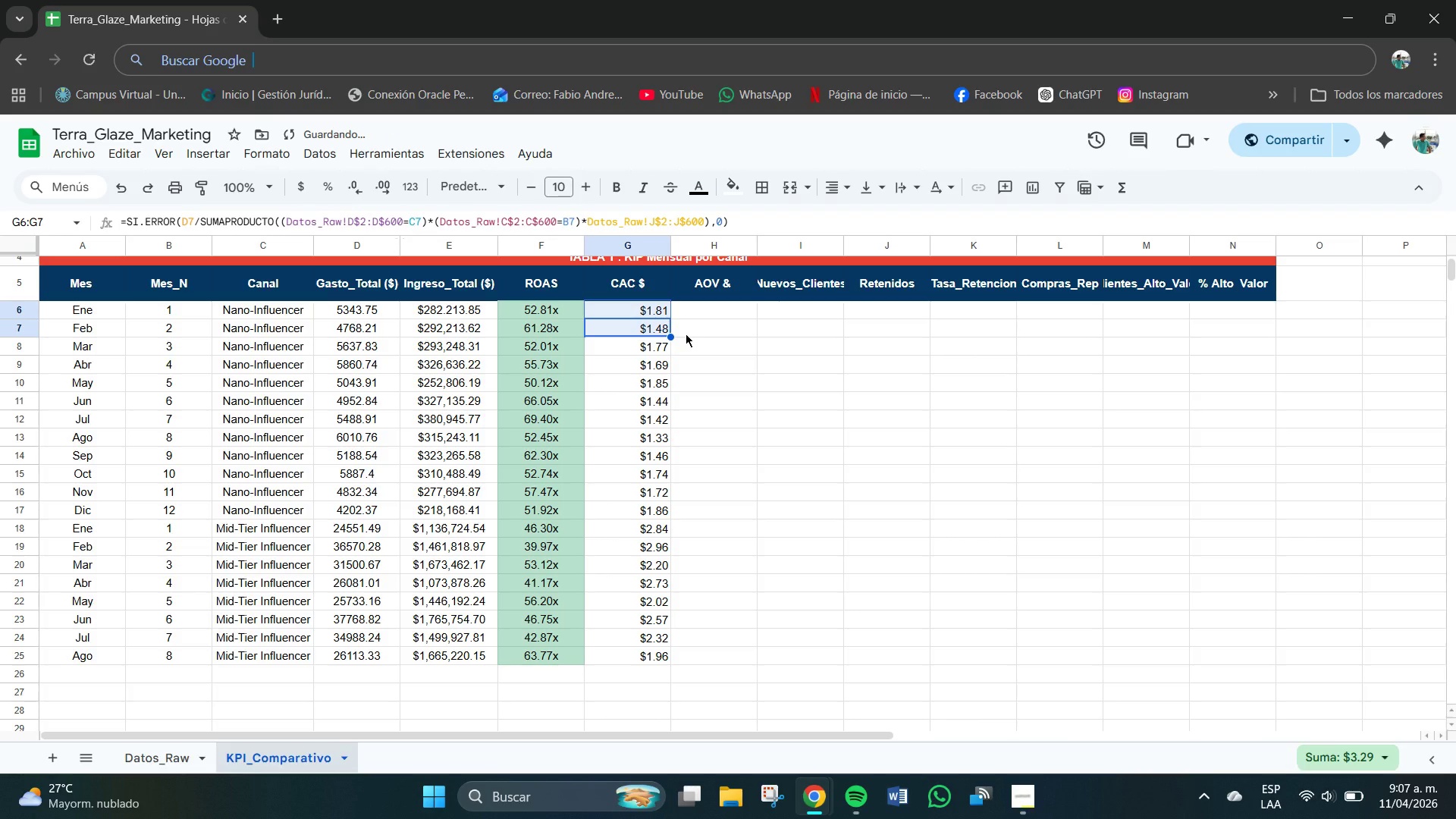 
left_click([697, 341])
 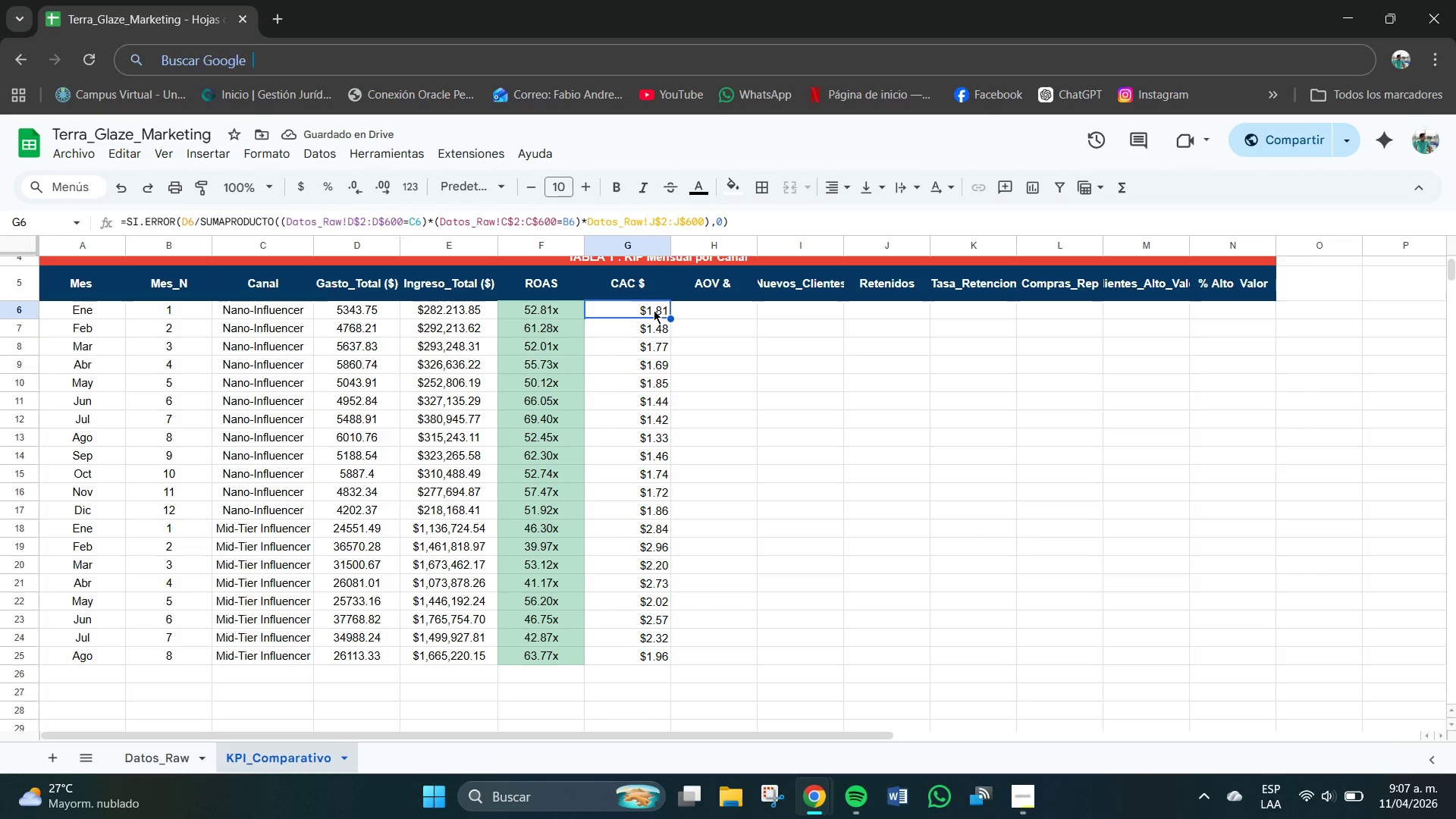 
left_click_drag(start_coordinate=[654, 310], to_coordinate=[665, 657])
 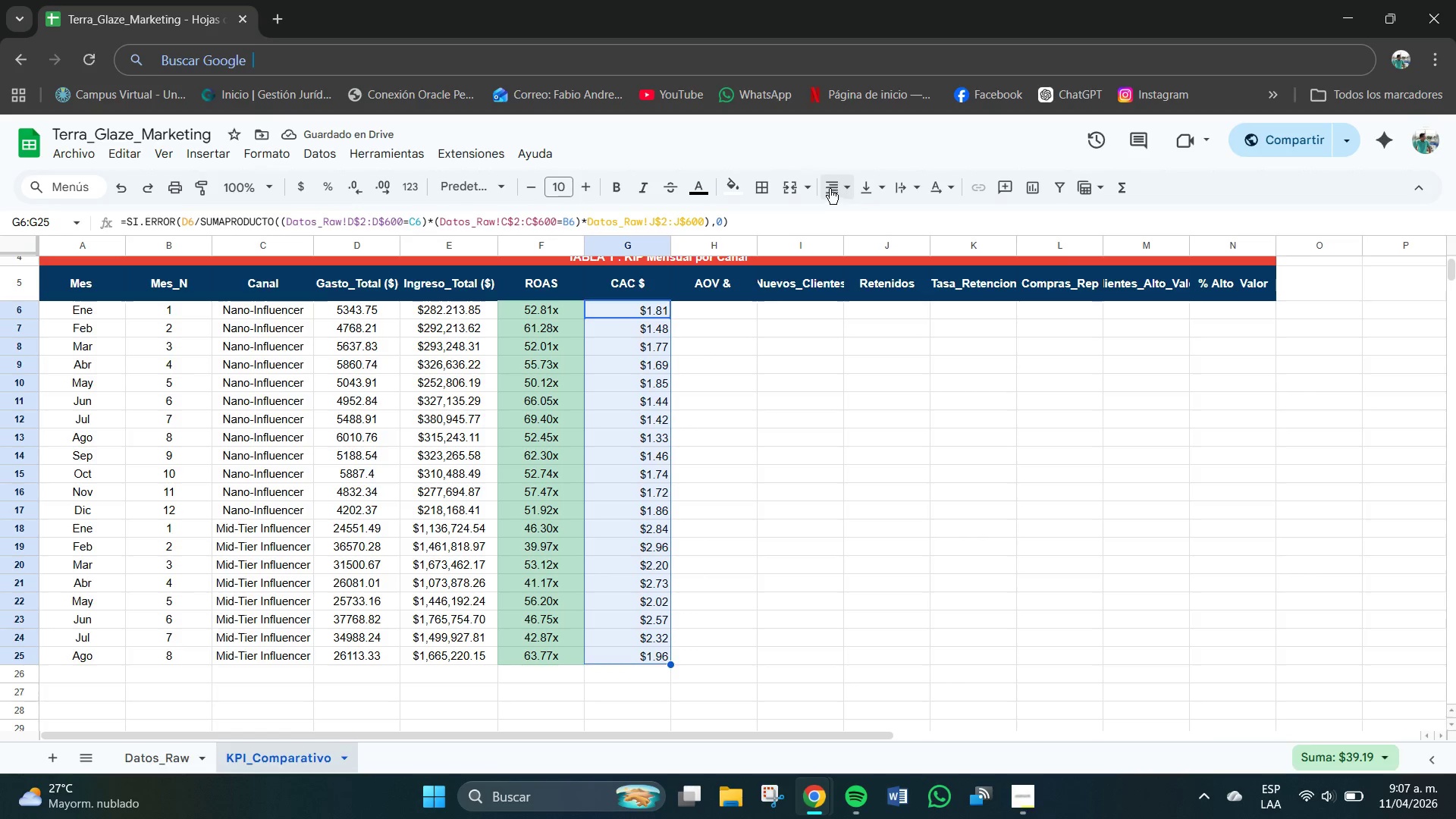 
left_click([839, 186])
 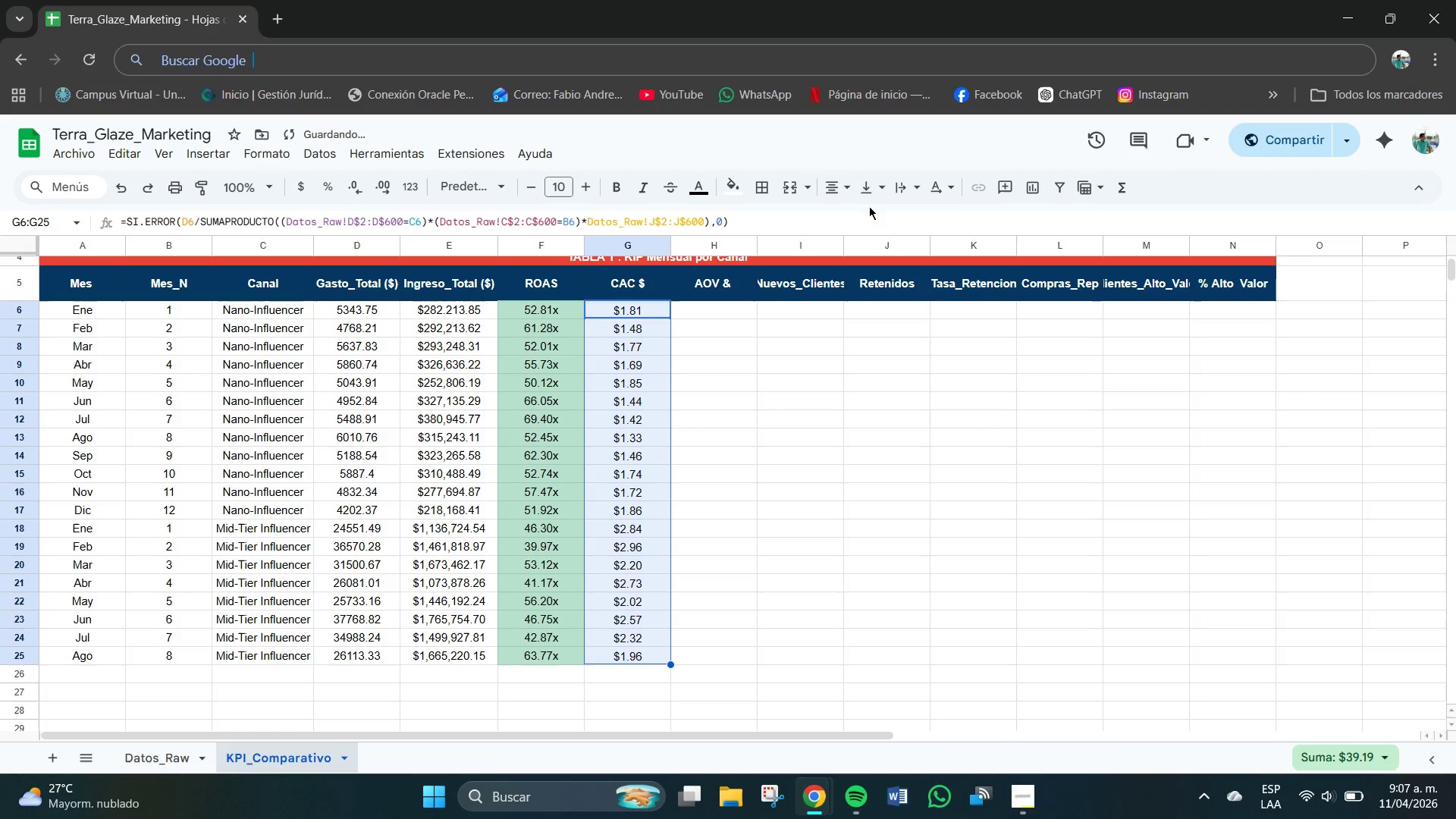 
double_click([873, 176])
 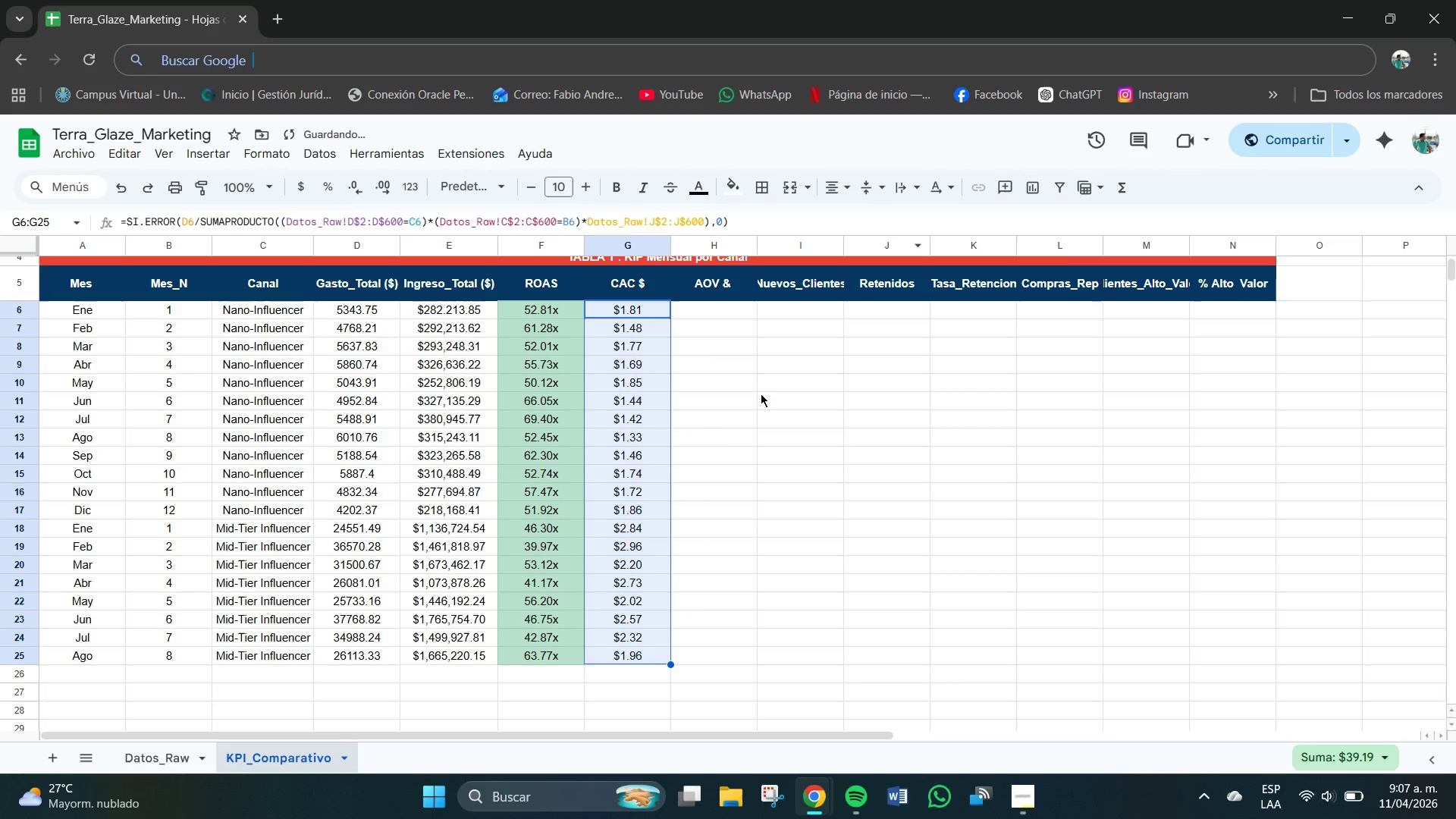 
triple_click([721, 438])
 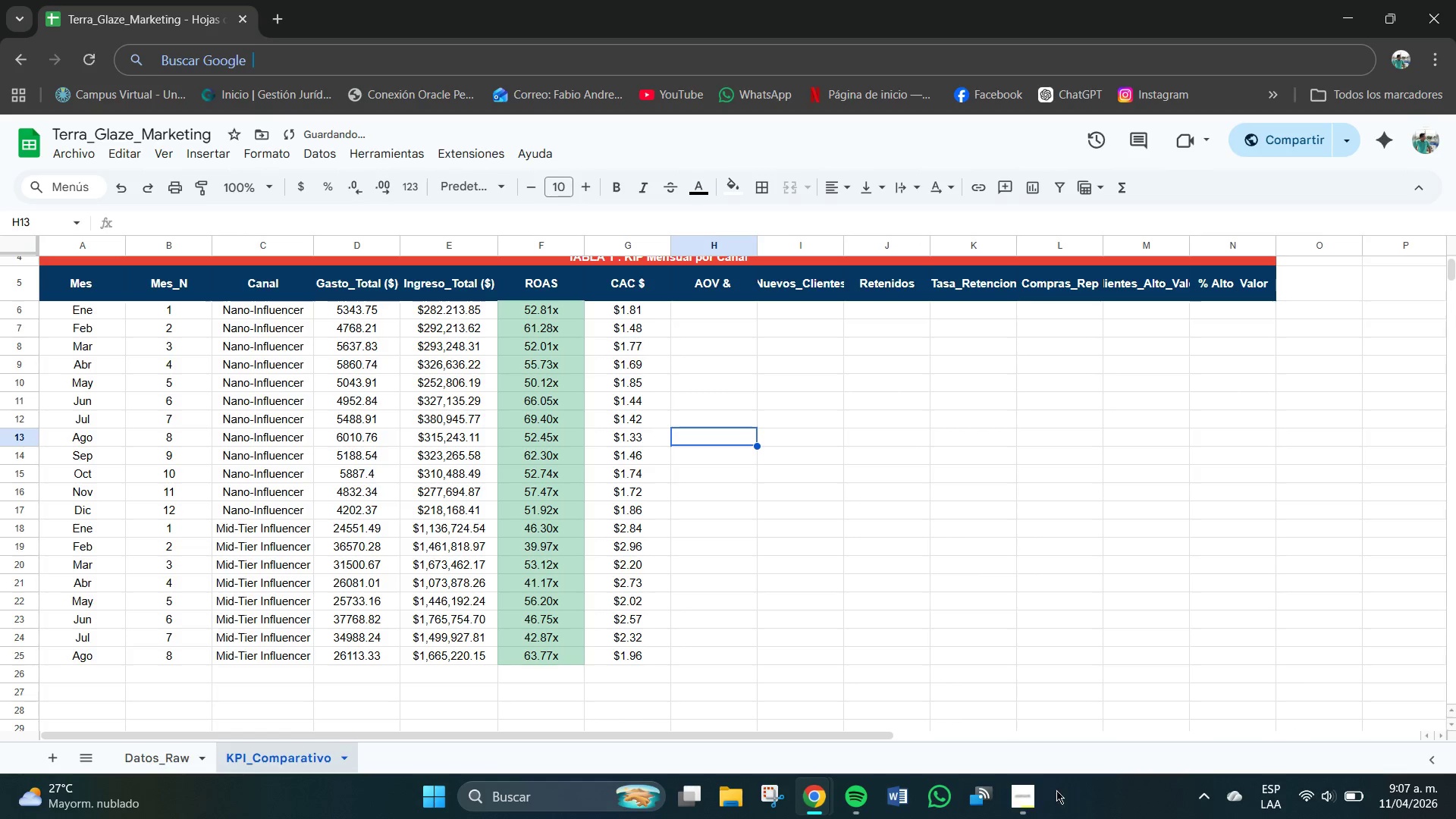 
left_click([1040, 801])